 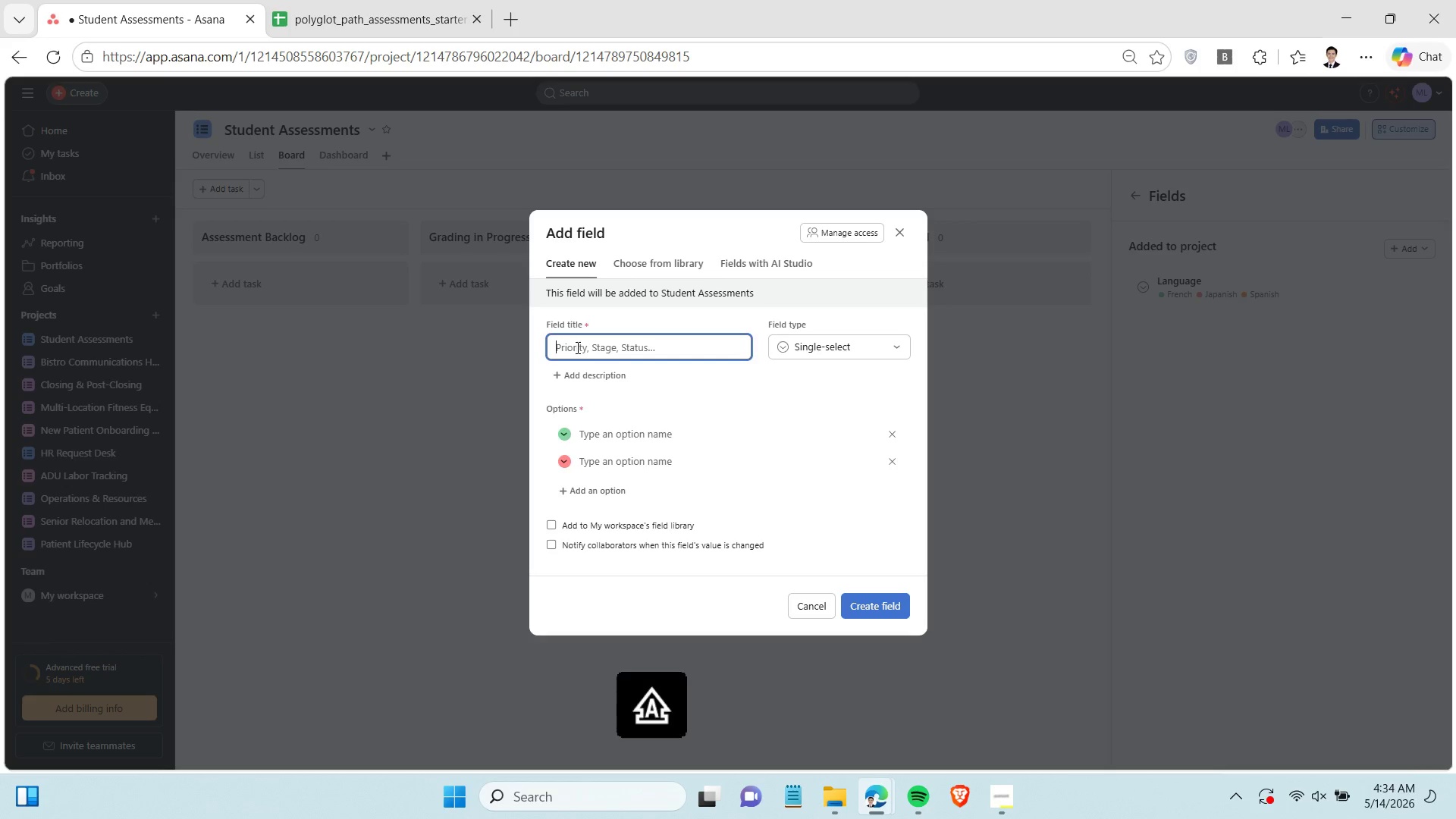 
type(Tutor NAme)
key(Backspace)
key(Backspace)
key(Backspace)
type(AME)
key(Backspace)
key(Backspace)
key(Backspace)
type(ame)
 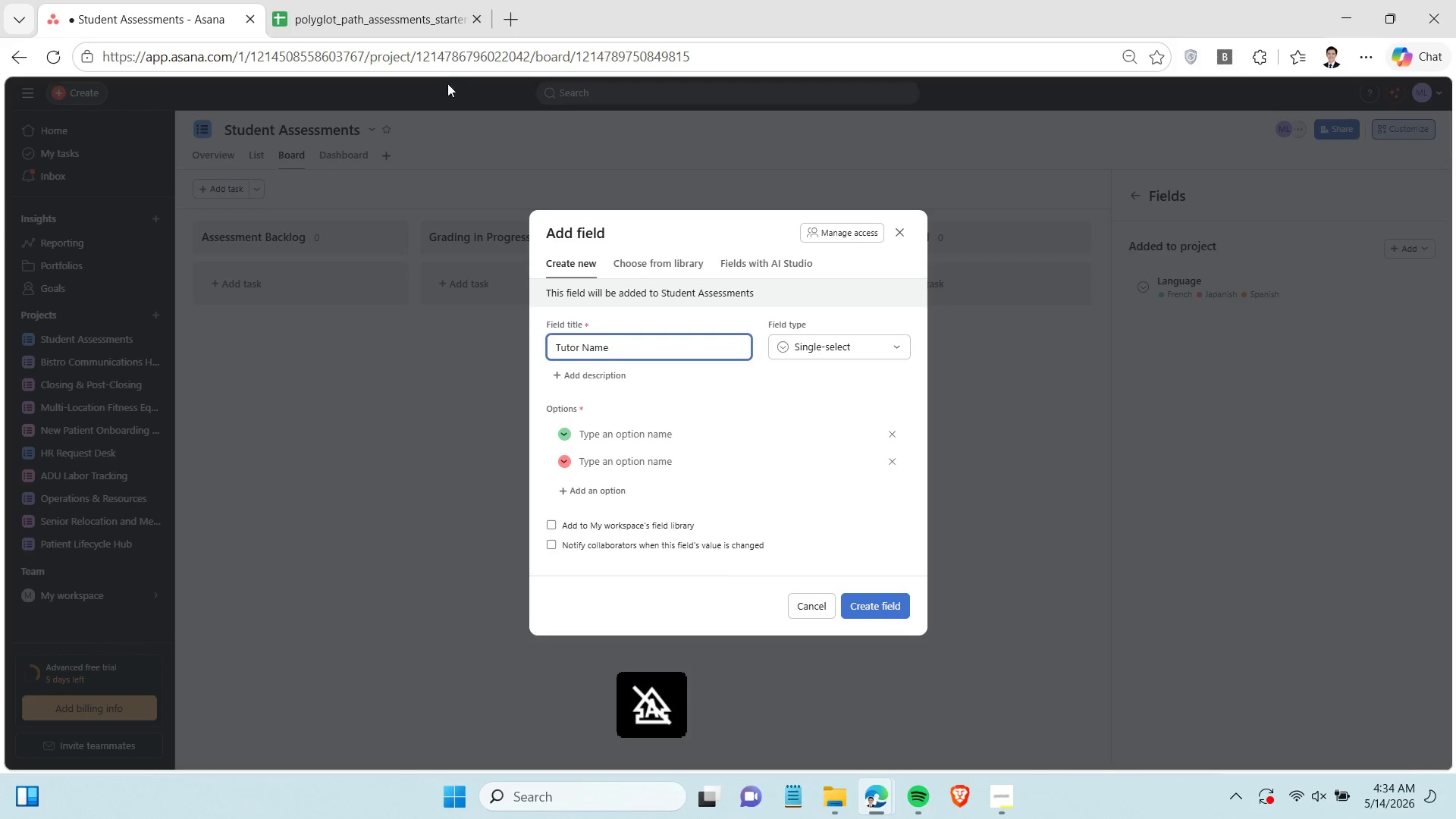 
left_click([380, 5])
 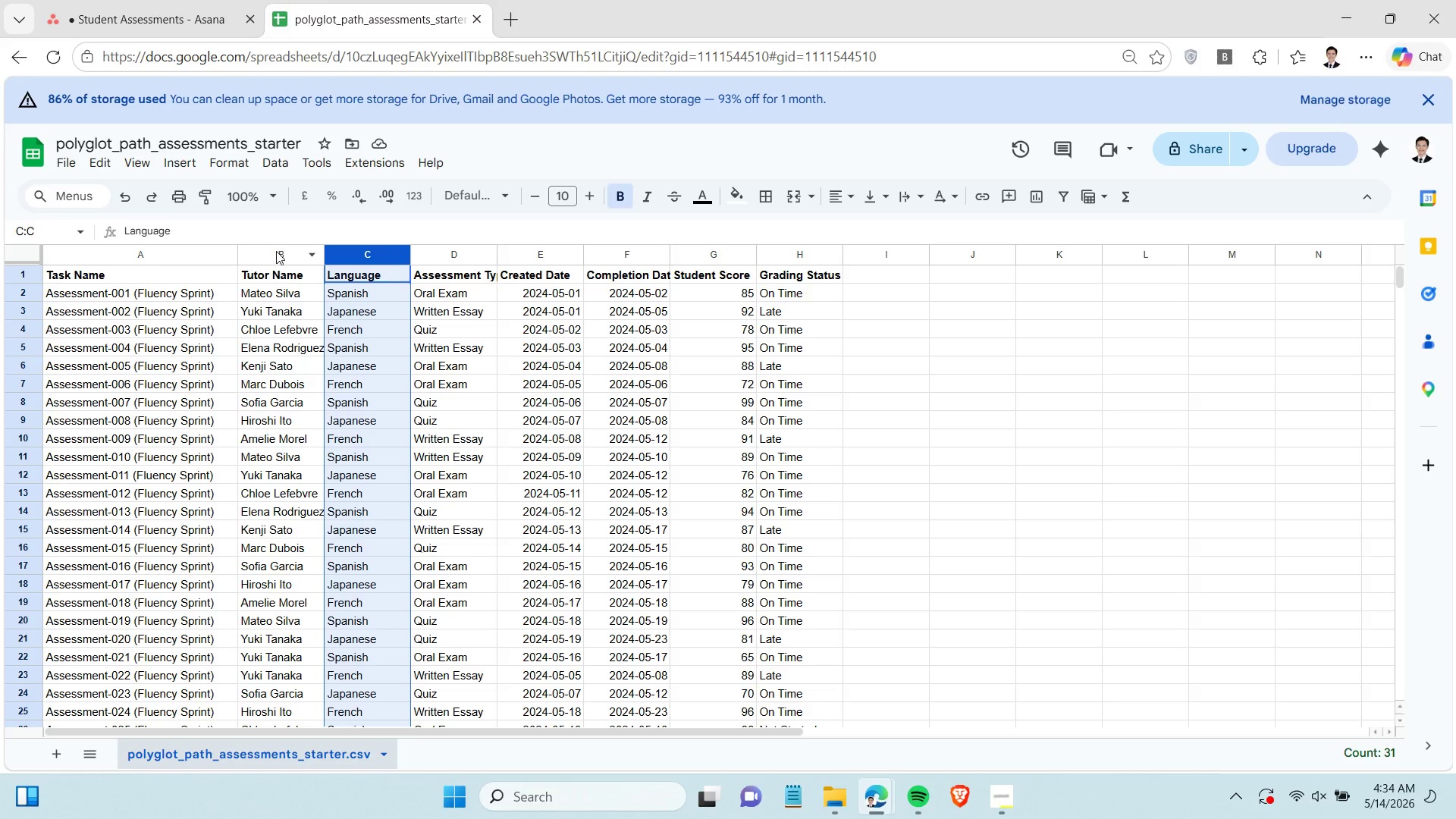 
right_click([276, 251])
 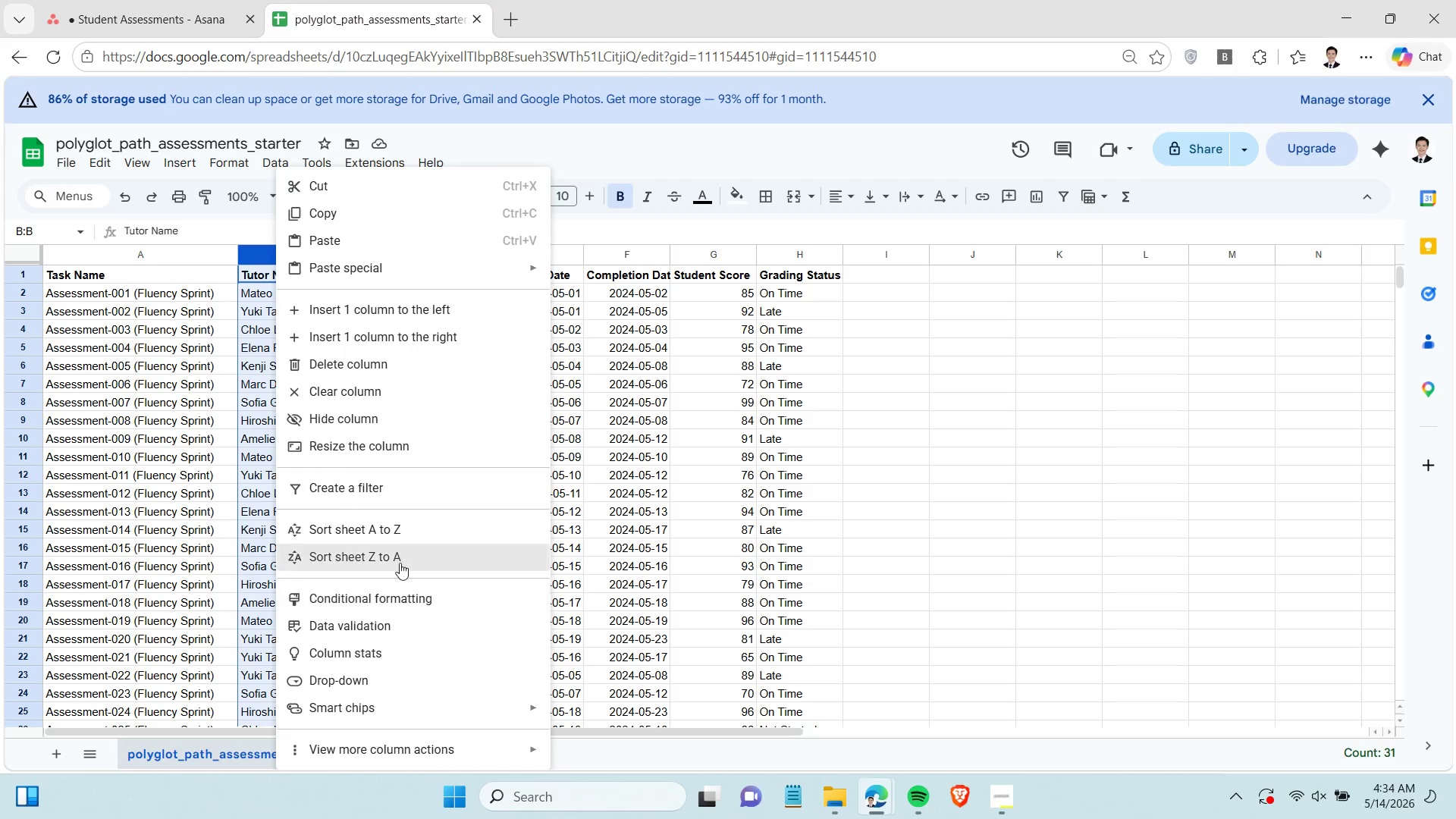 
left_click([409, 524])
 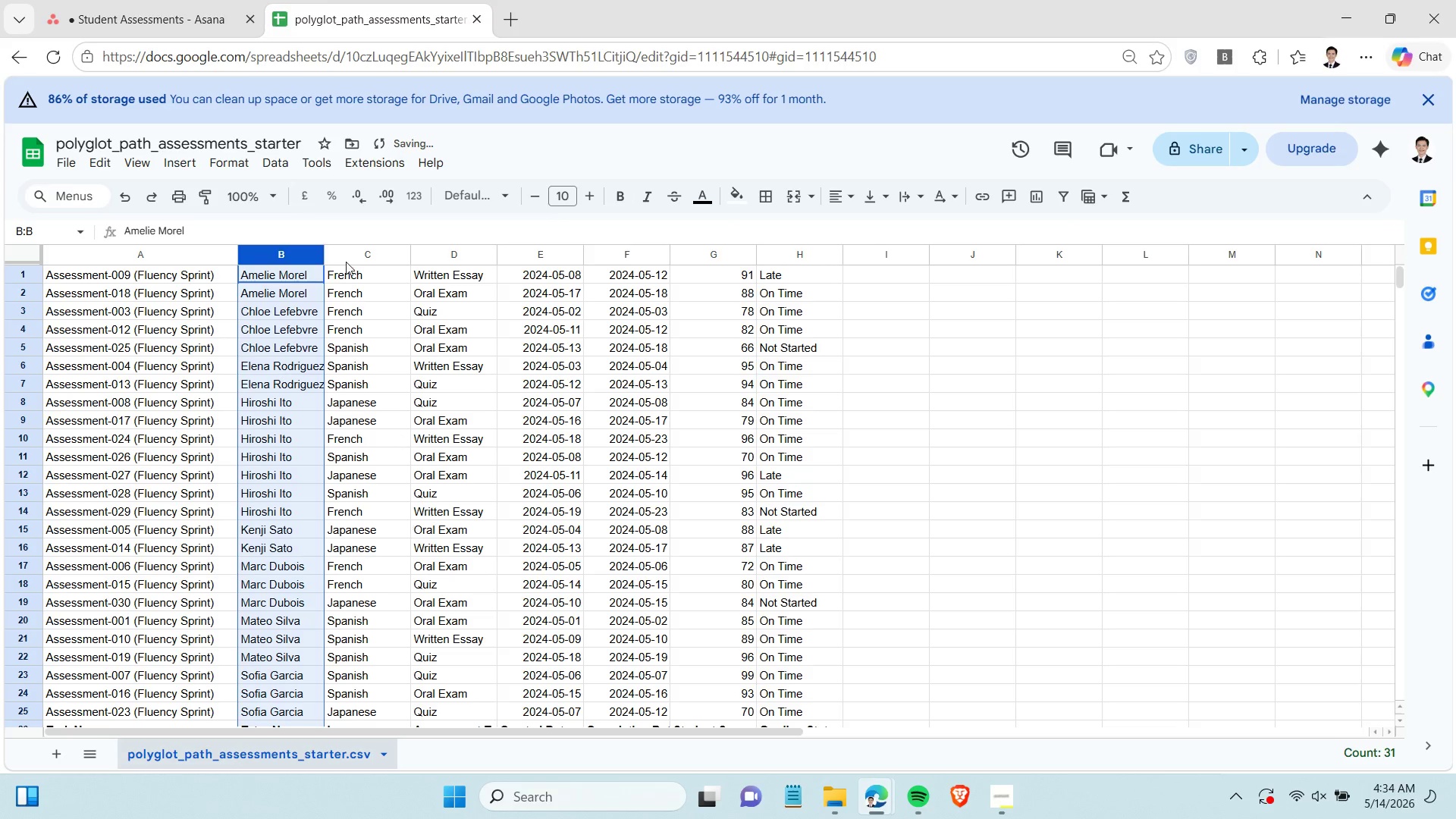 
left_click([134, 28])
 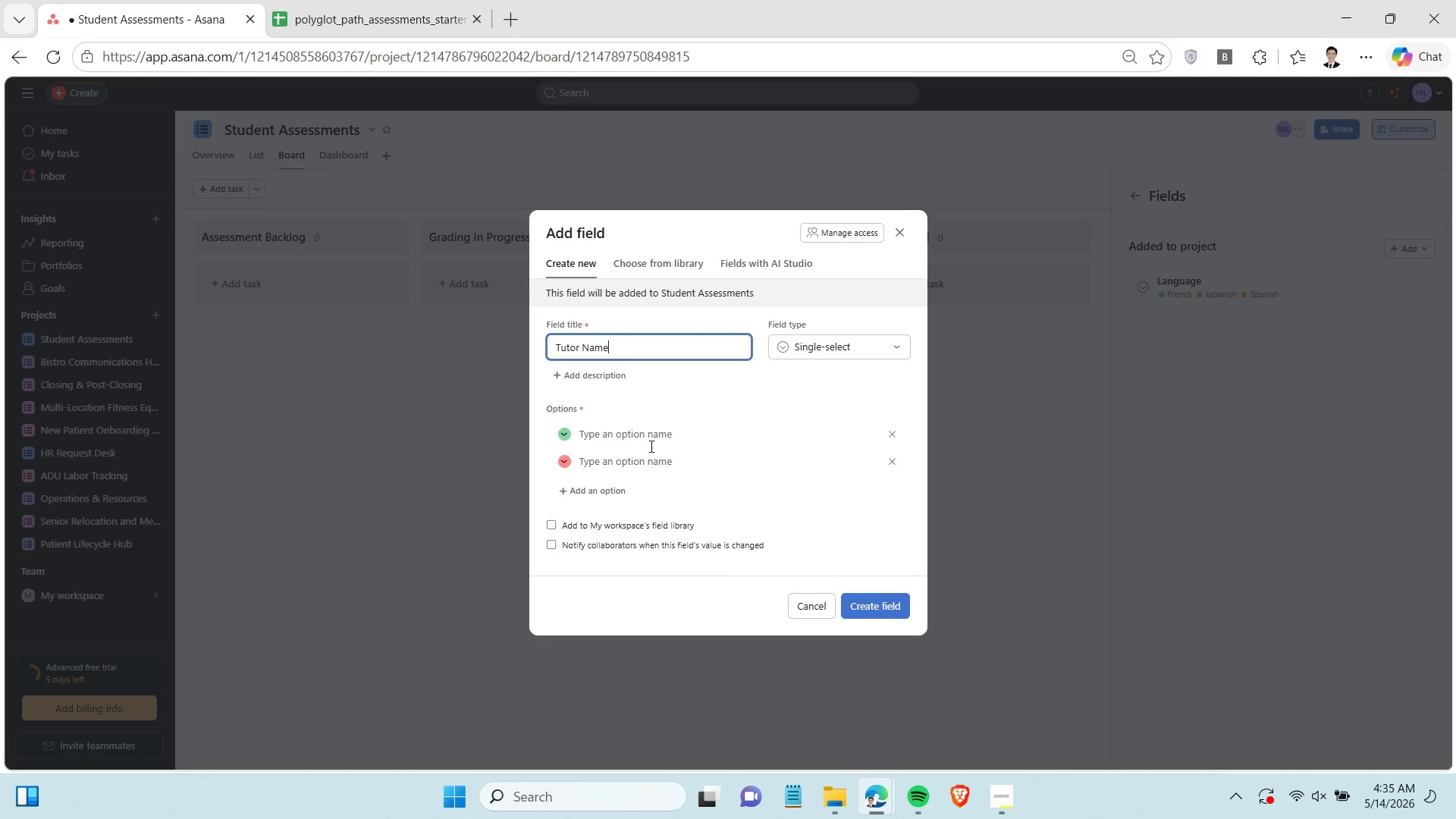 
left_click([650, 446])
 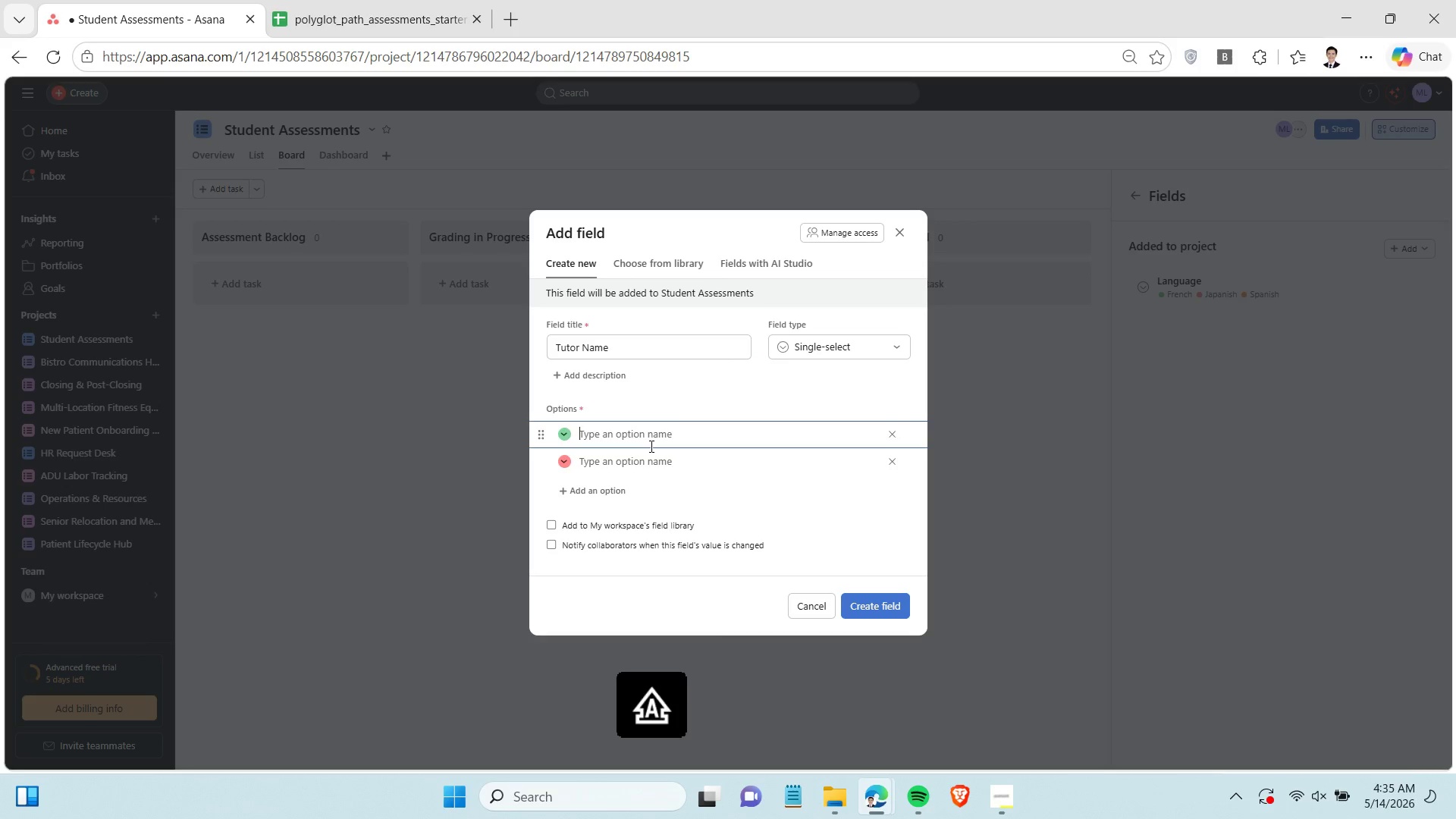 
type(Amelie Morel)
 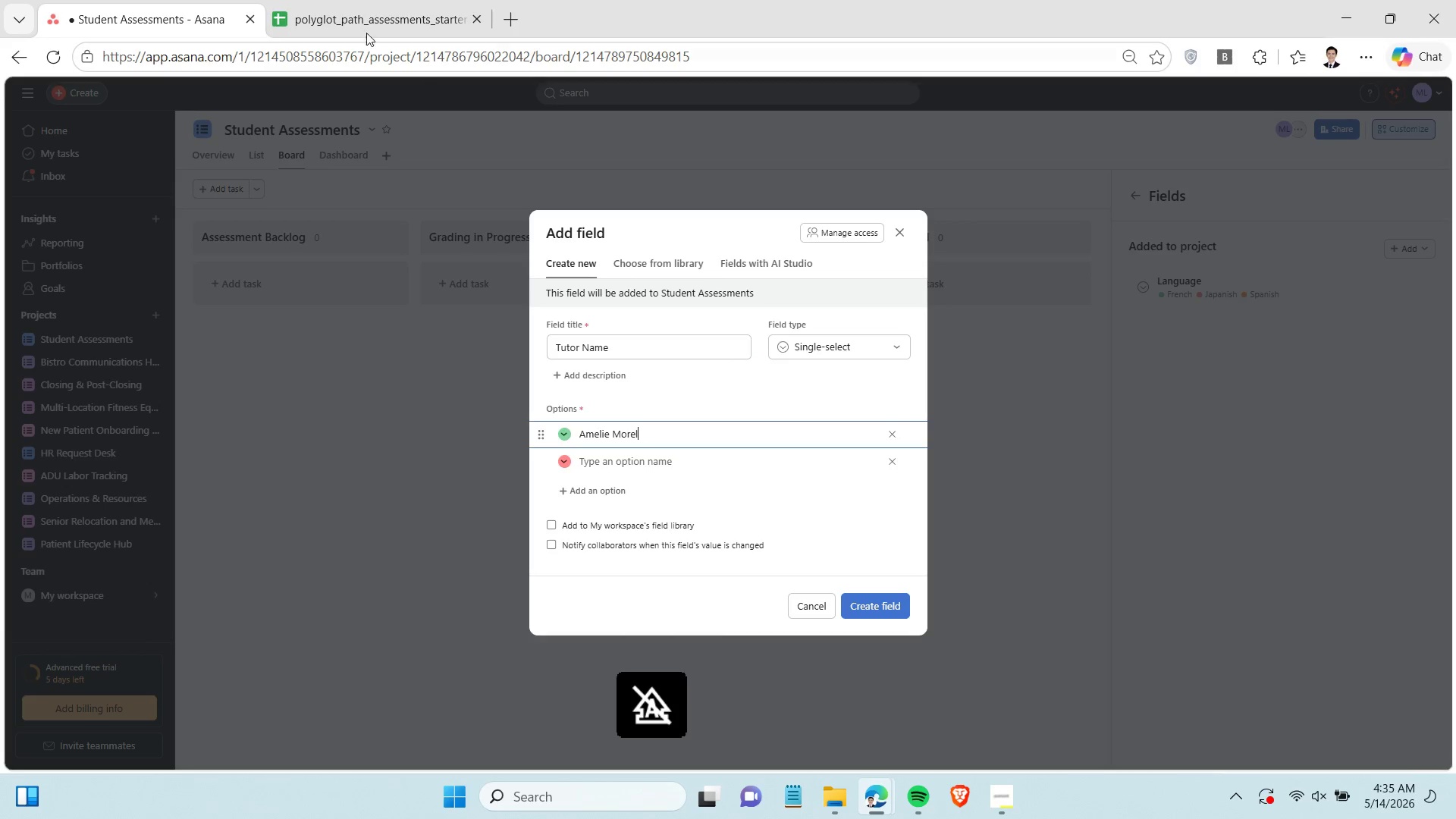 
left_click([346, 11])
 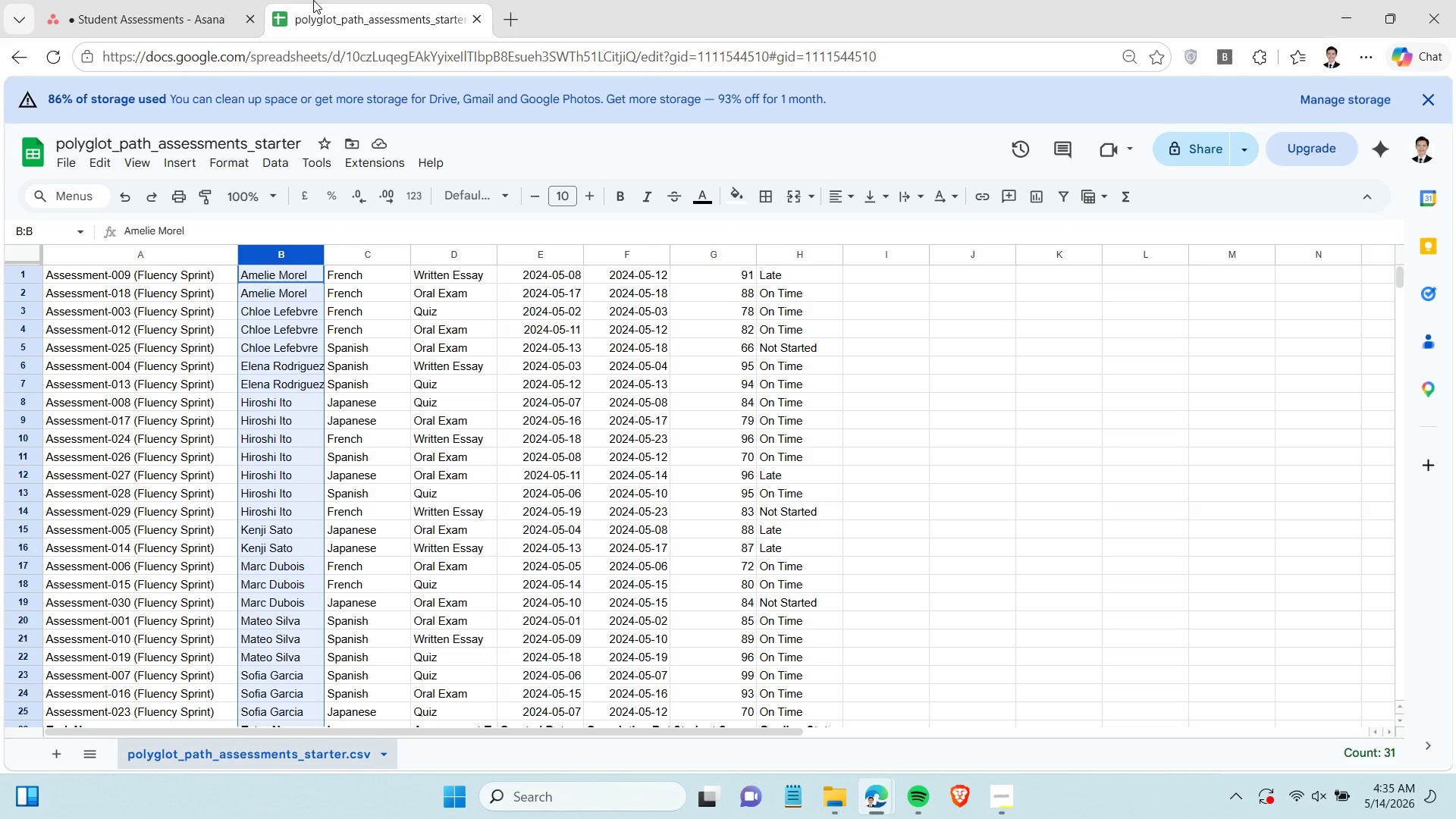 
wait(5.09)
 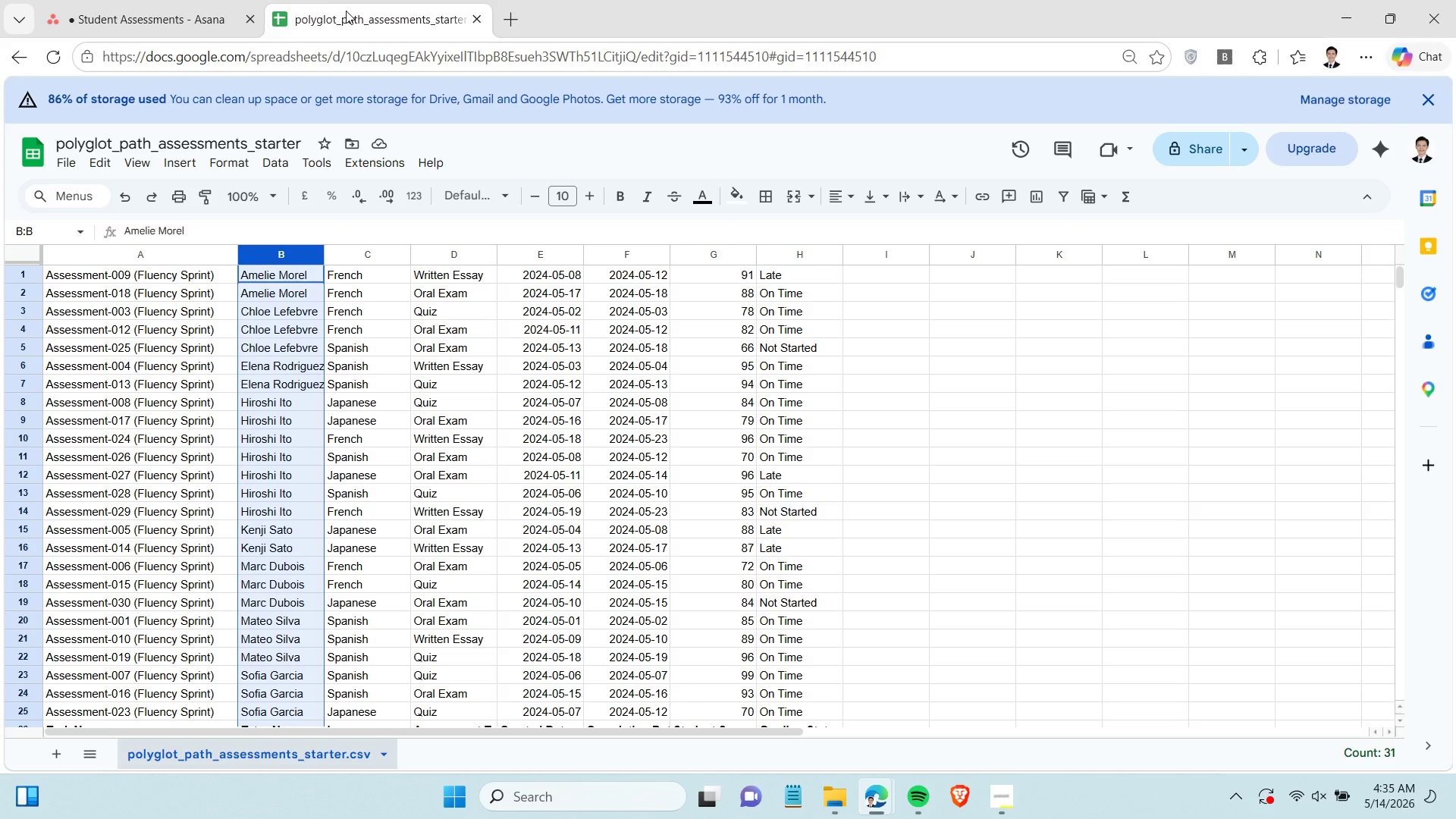 
left_click([174, 8])
 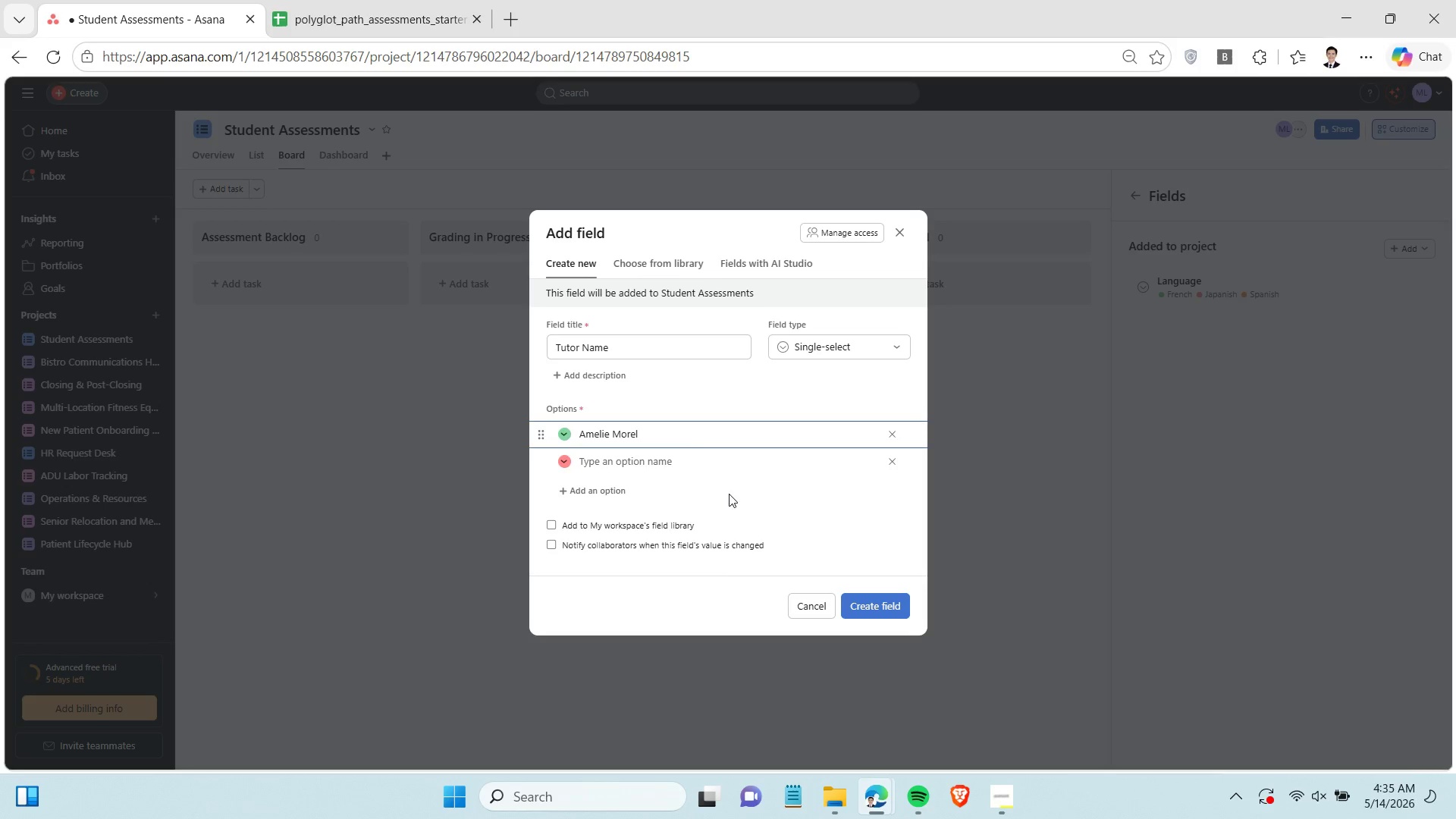 
left_click([689, 452])
 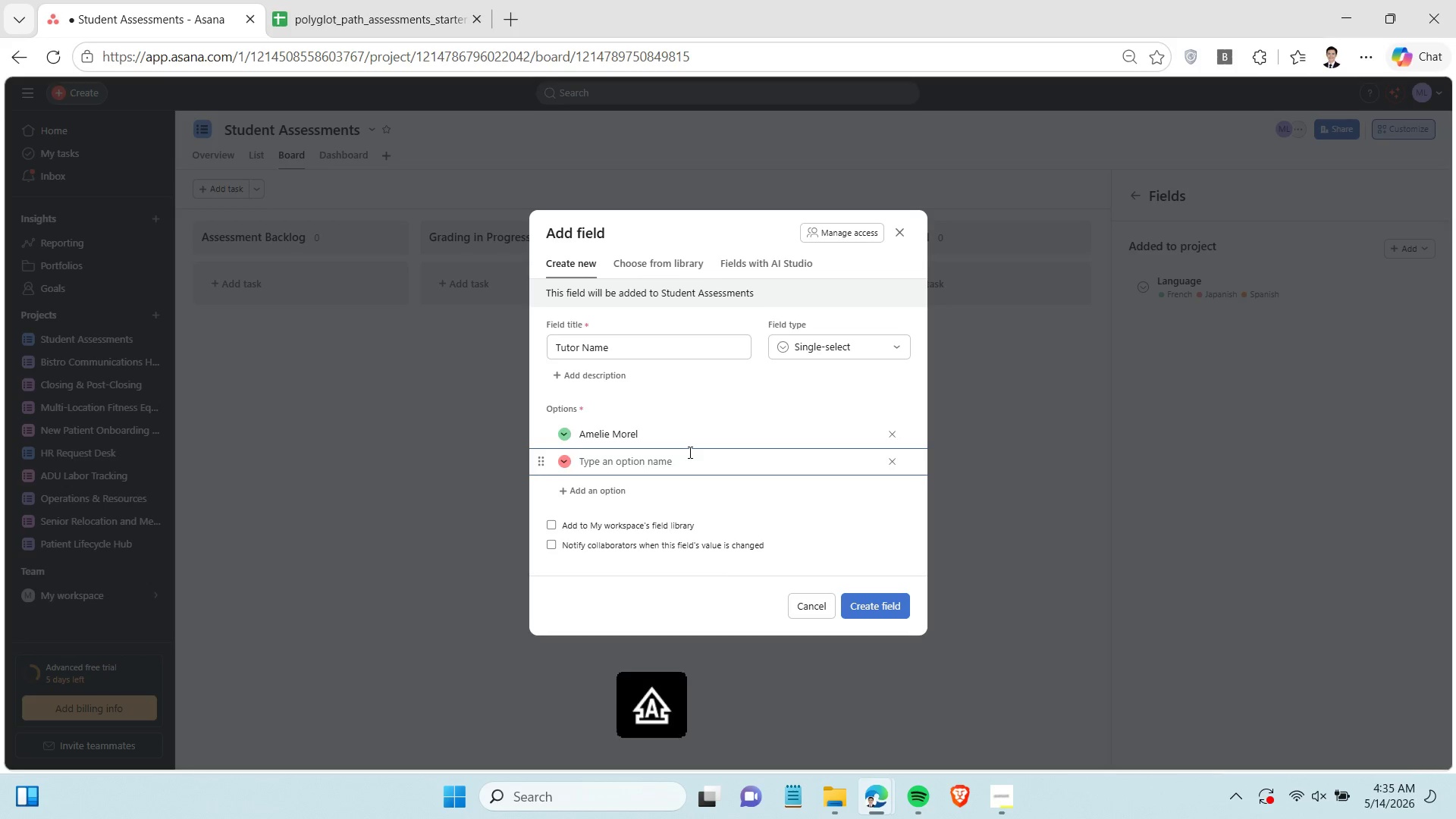 
type(Chloe Lefebvre)
 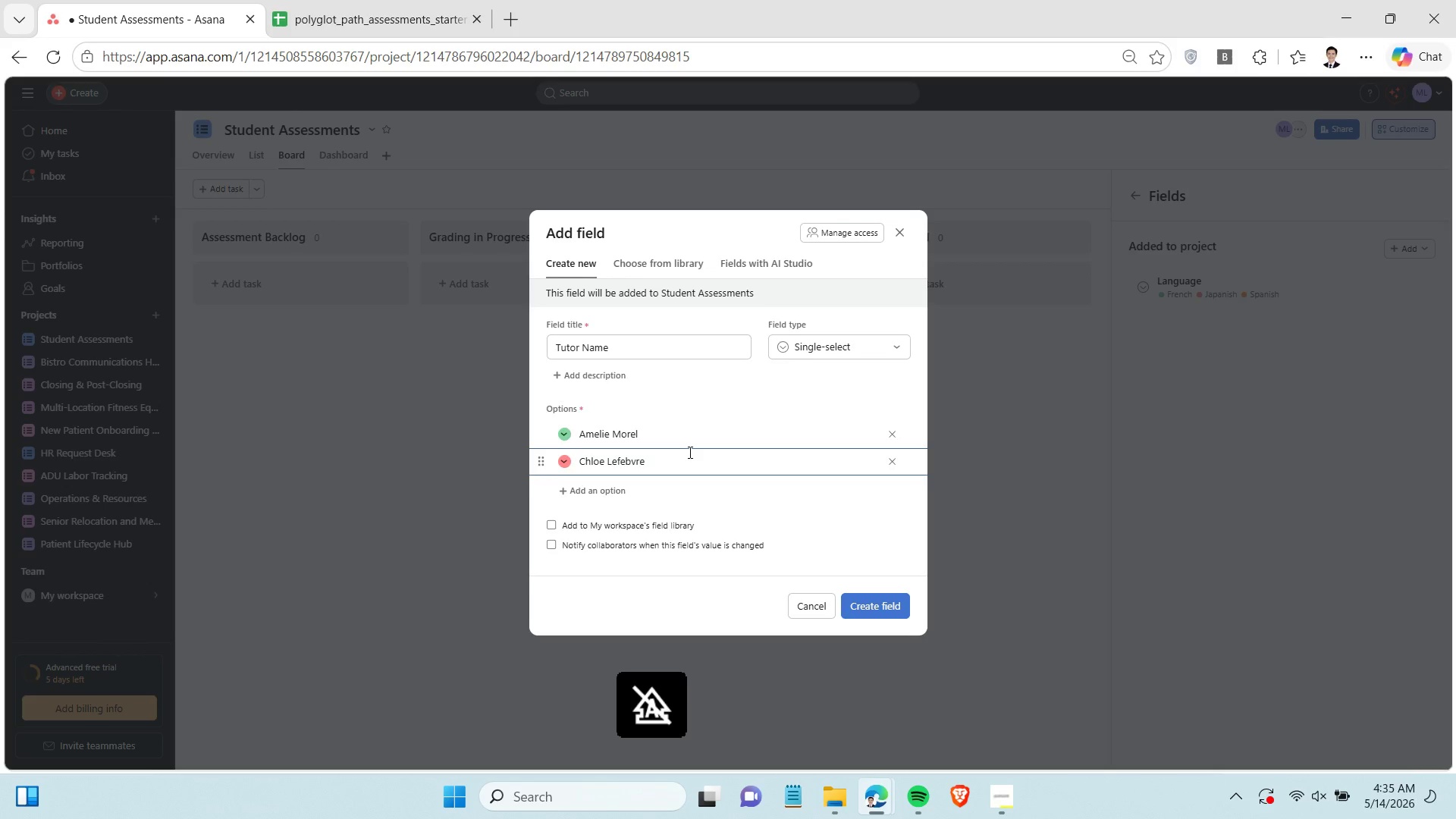 
key(Enter)
 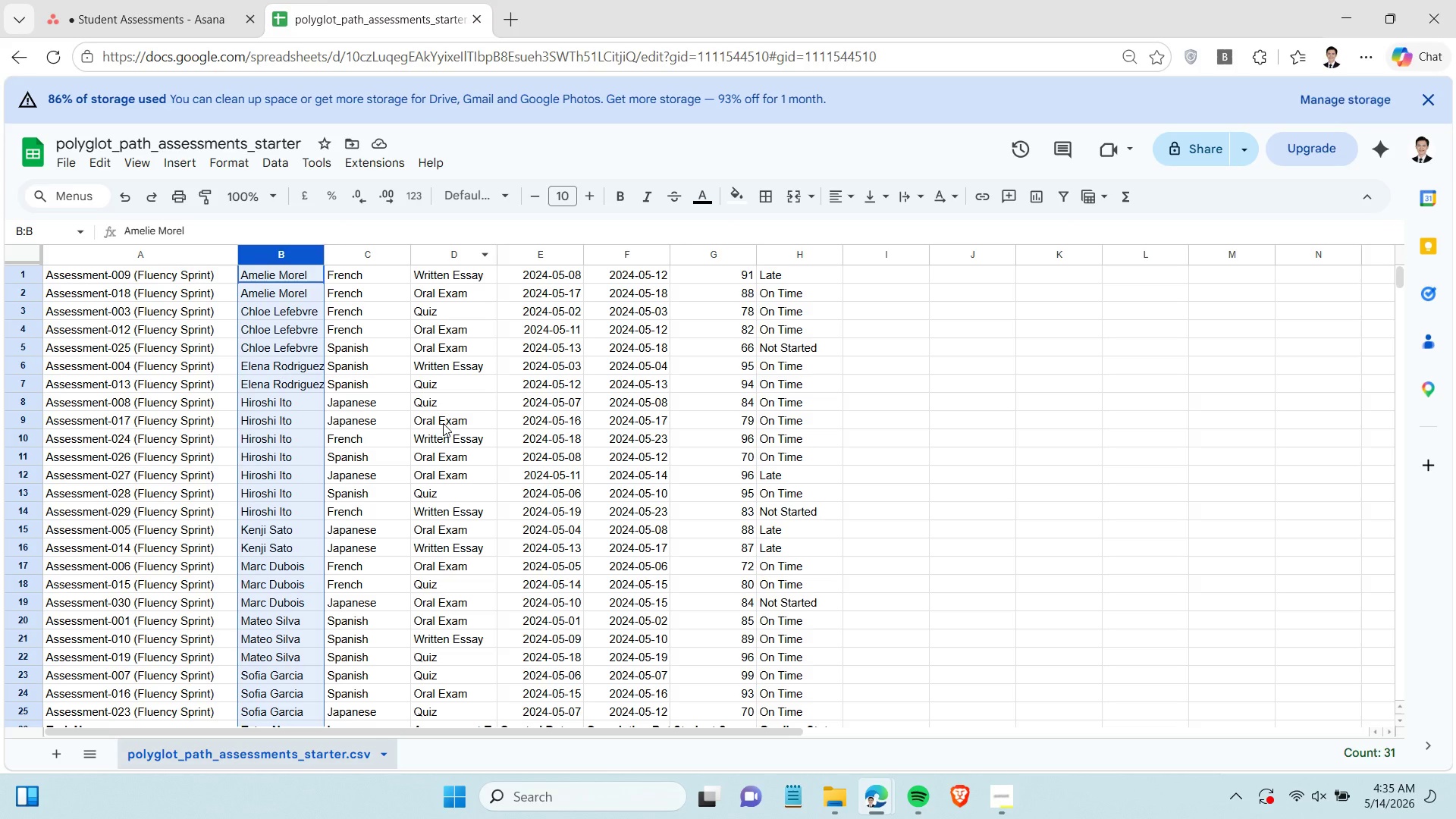 
wait(5.77)
 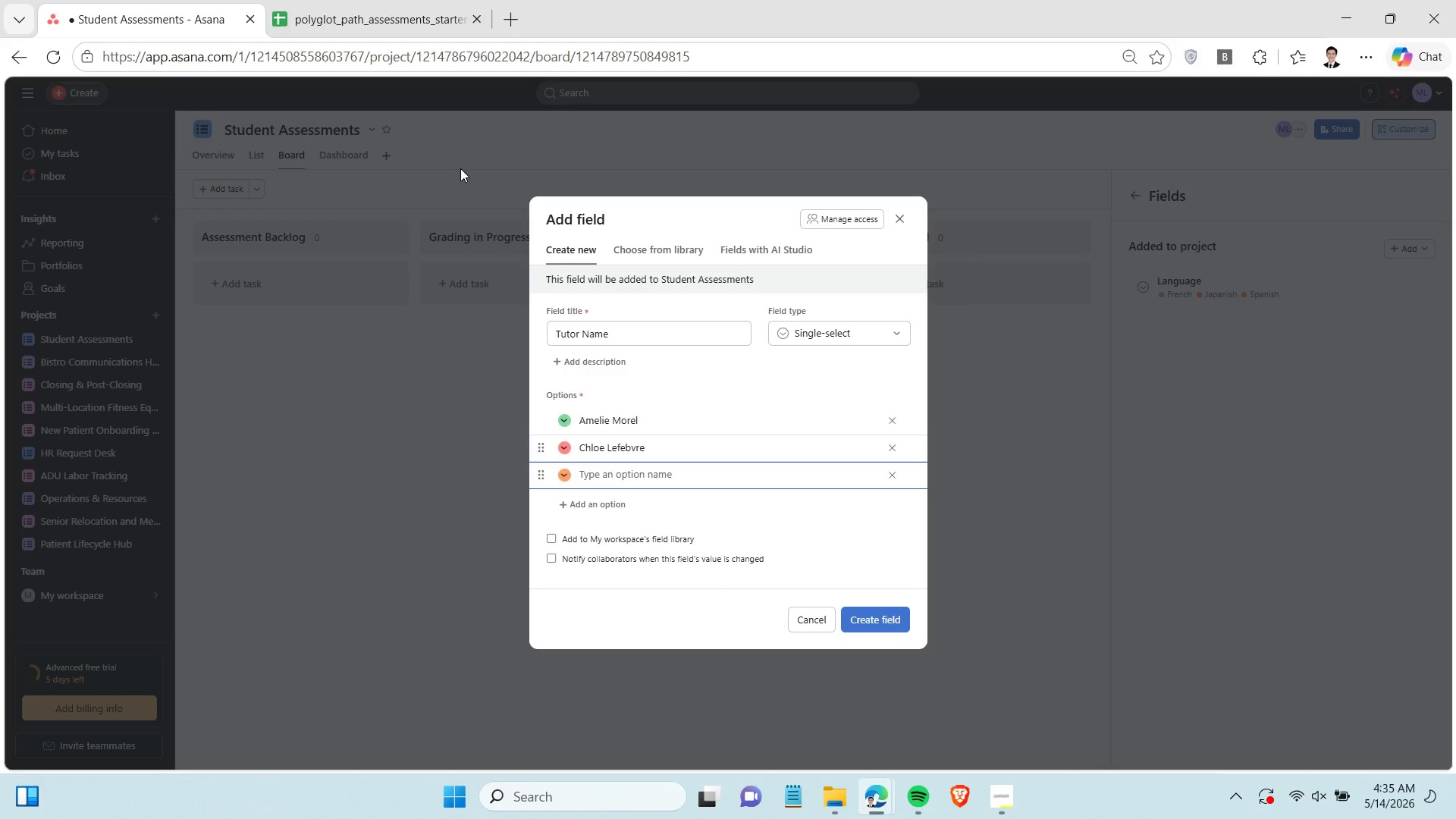 
left_click([197, 10])
 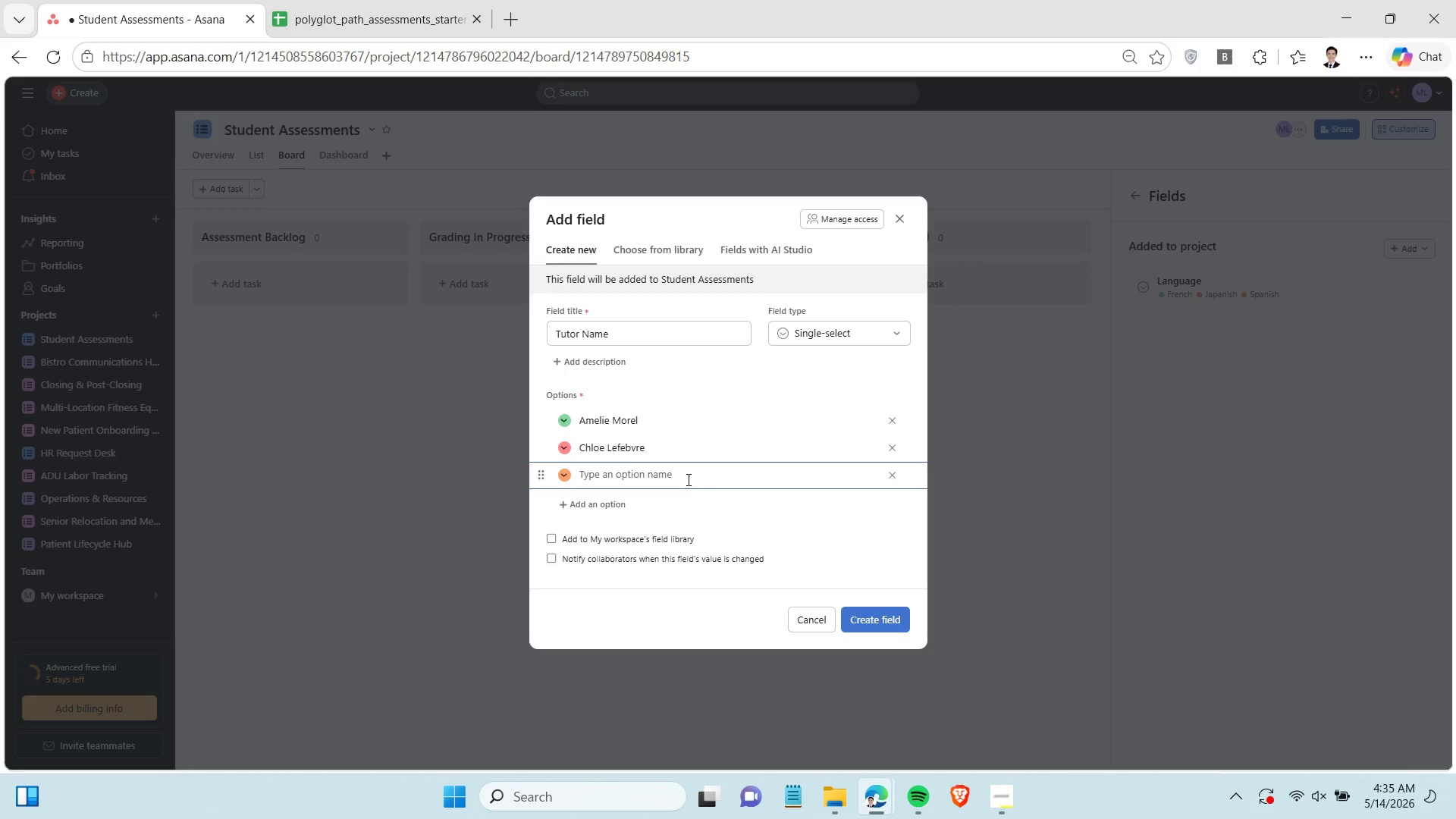 
type(Elena Rodriggu)
key(Backspace)
key(Backspace)
type(uez)
 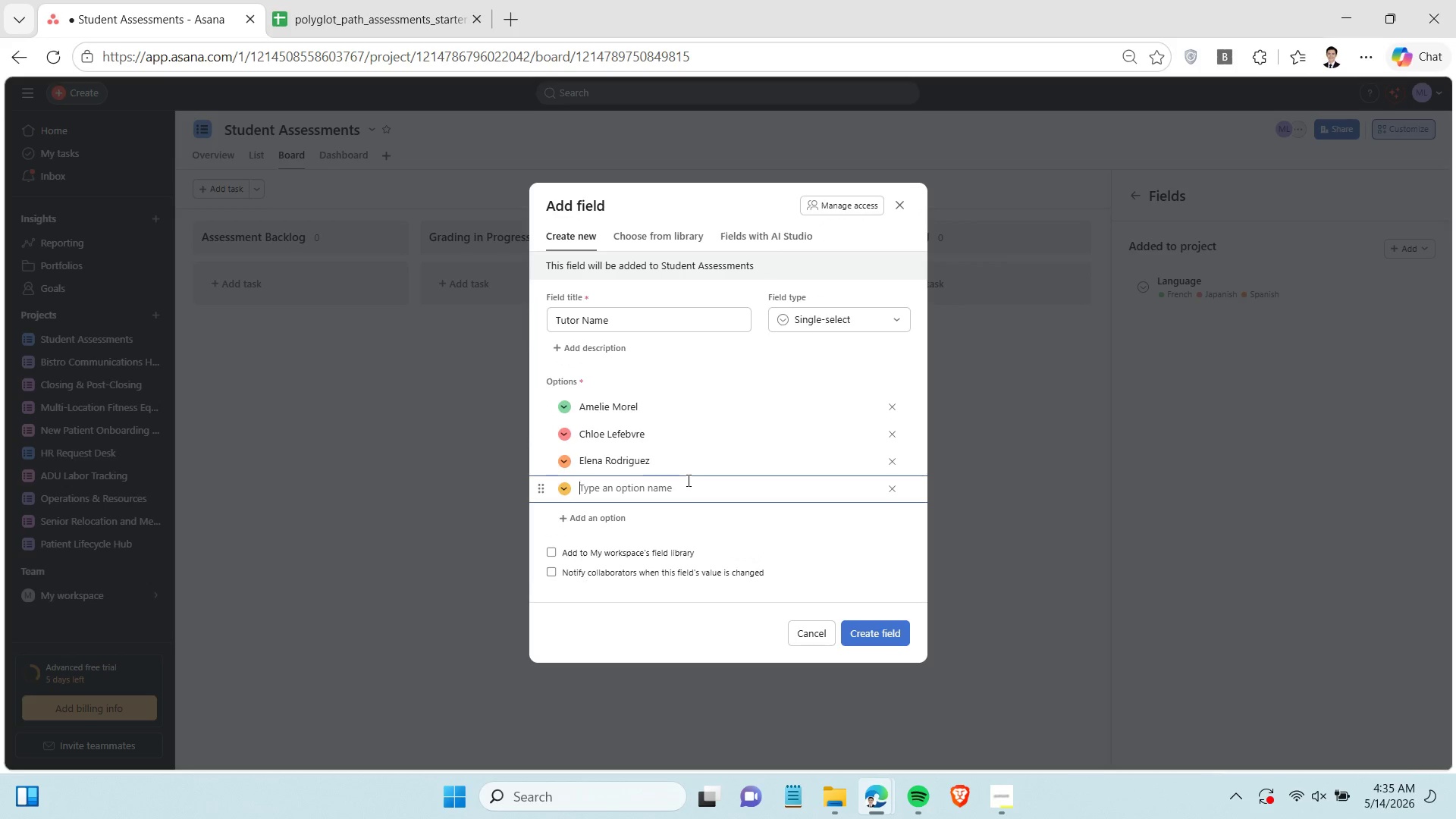 
key(Enter)
 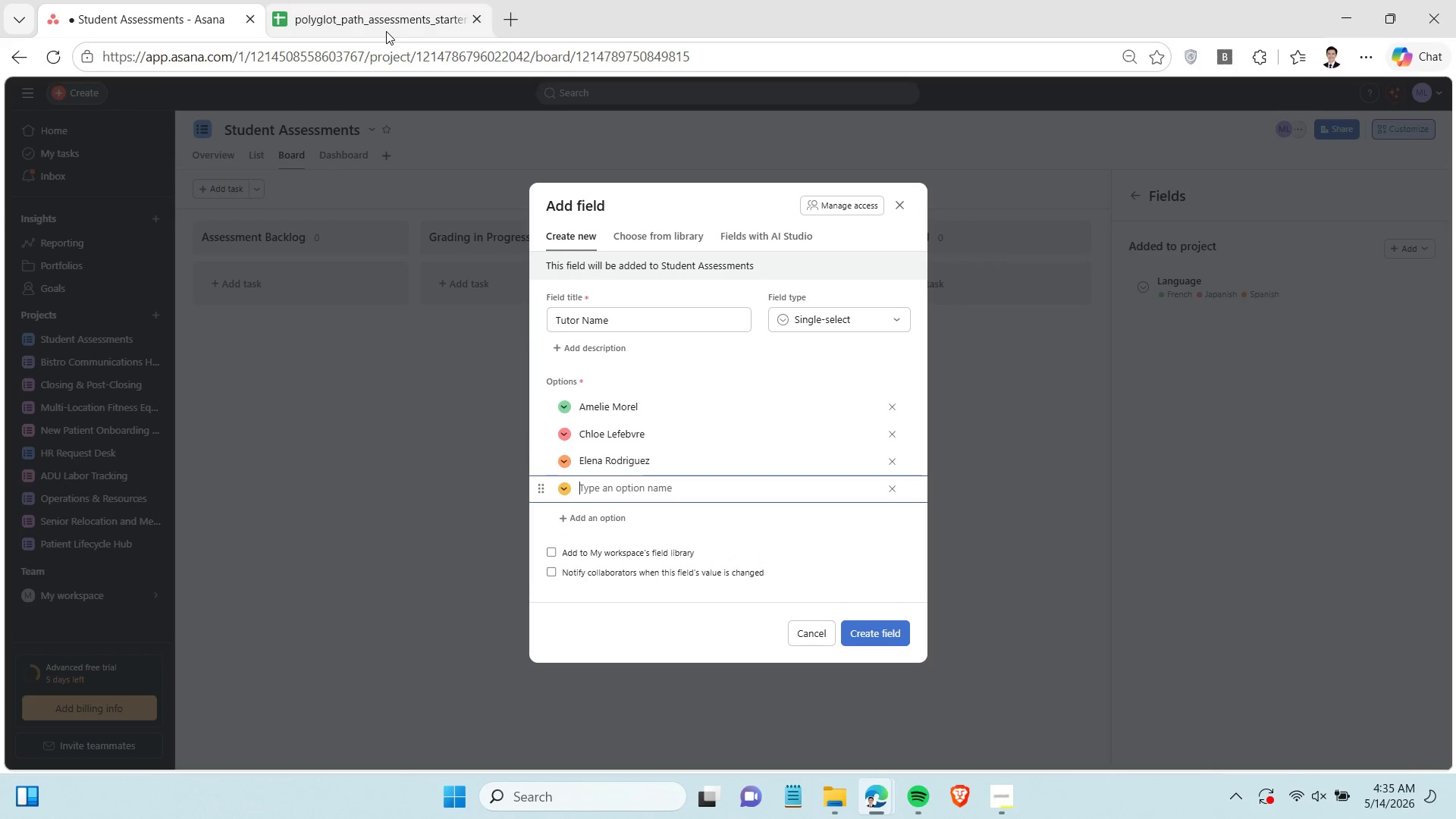 
left_click([387, 27])
 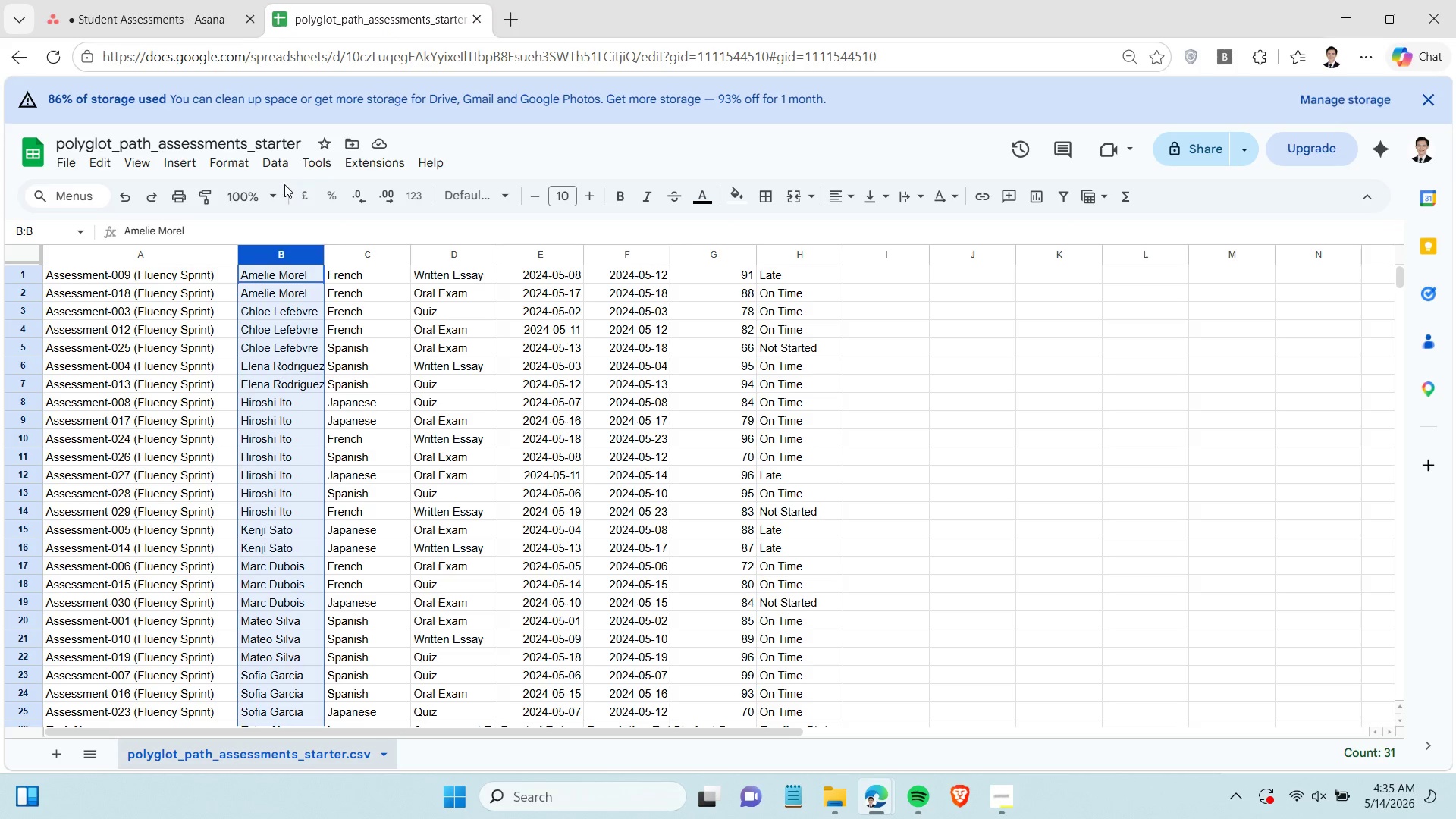 
left_click([177, 2])
 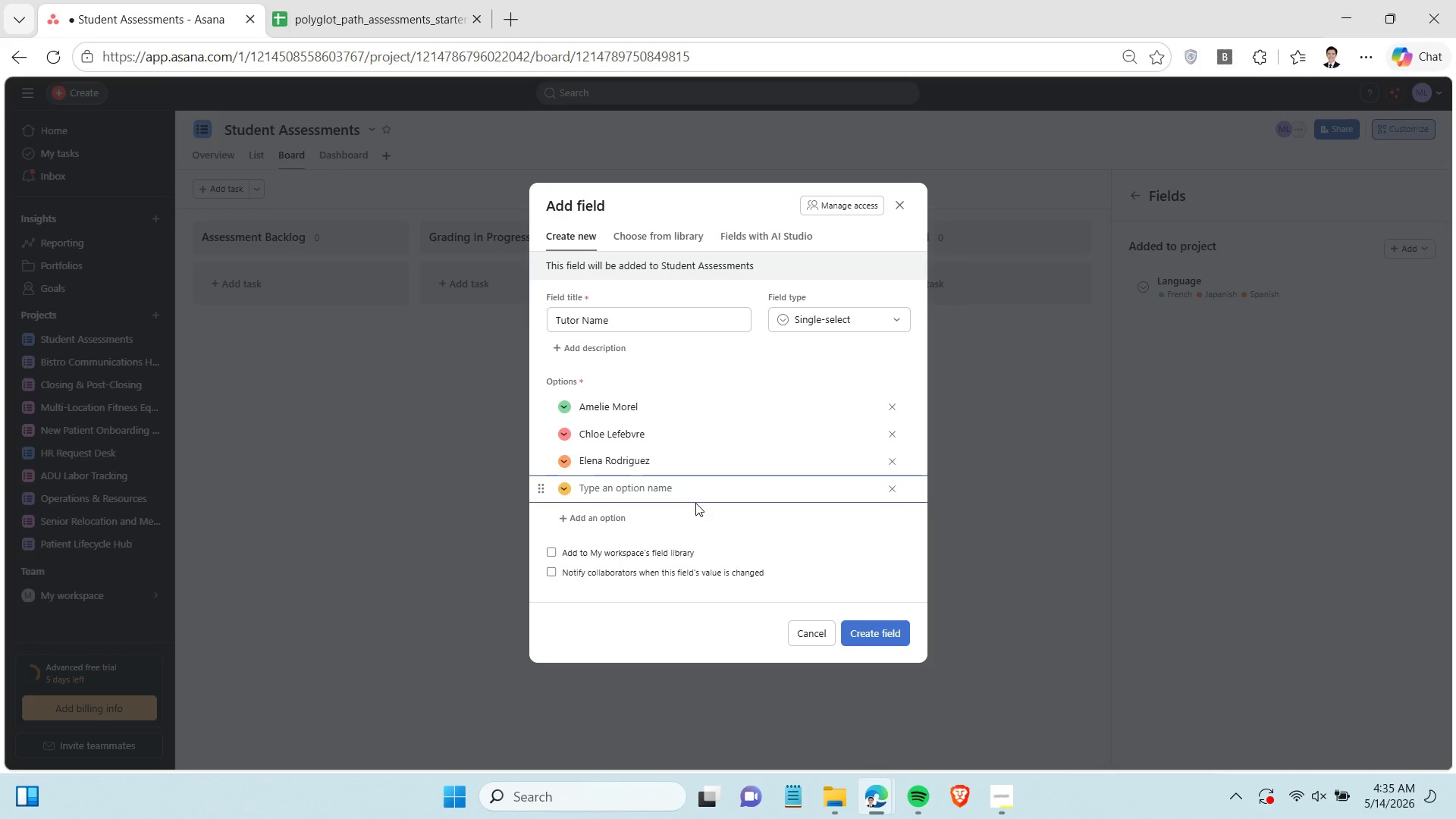 
type(Hiroshi Ito)
 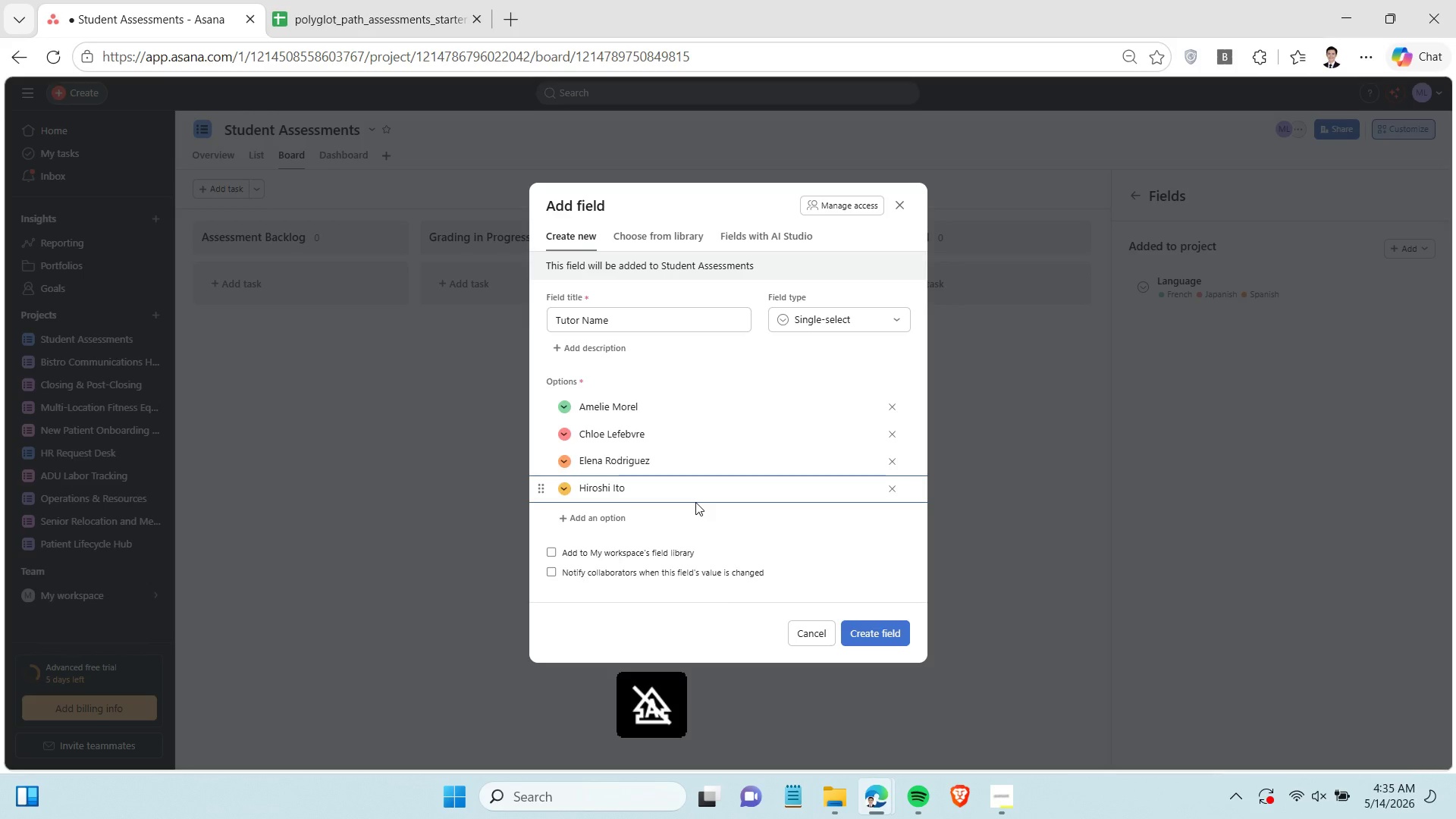 
key(Enter)
 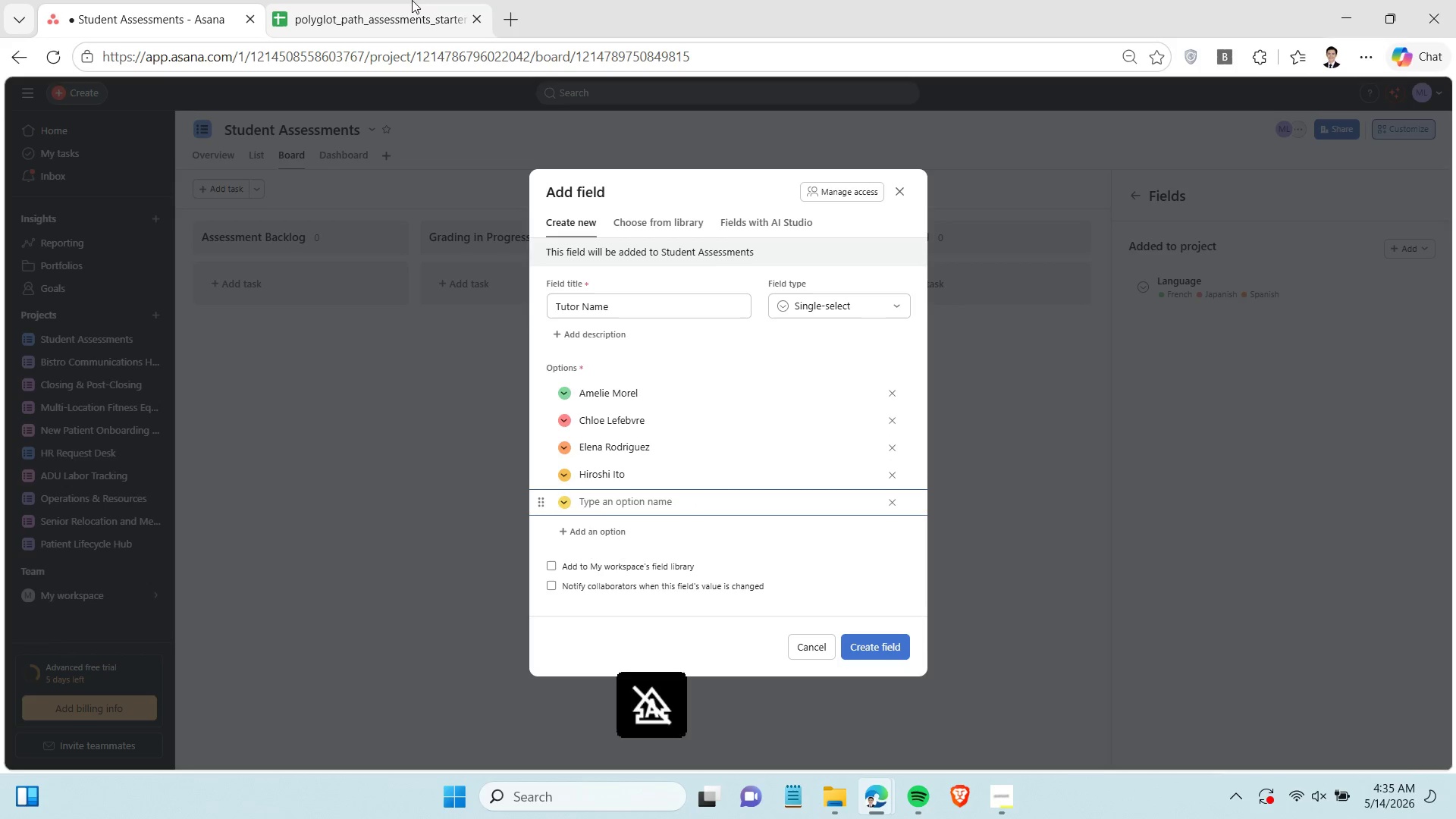 
left_click([412, 0])
 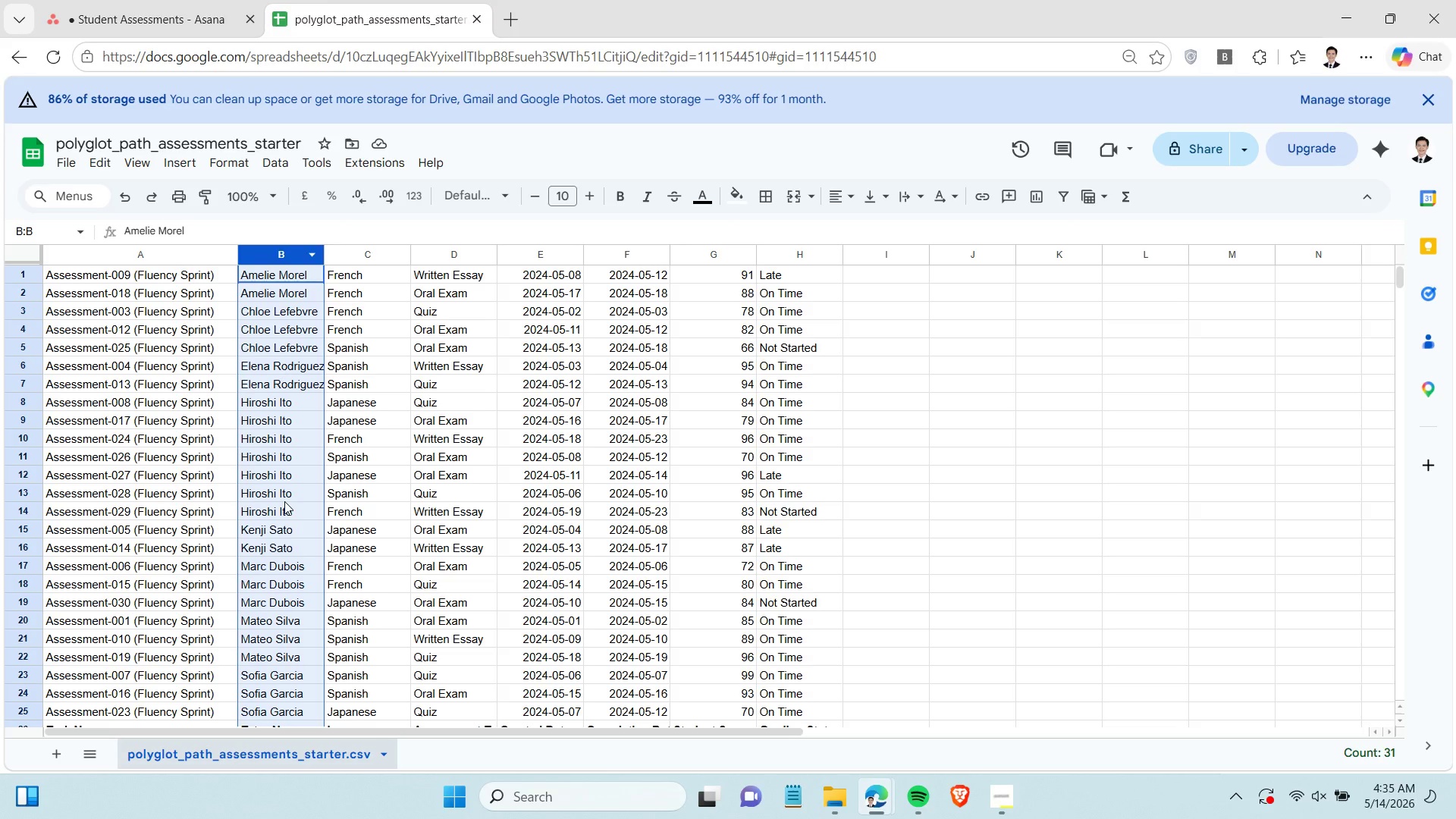 
scroll: coordinate [271, 500], scroll_direction: down, amount: 1.0
 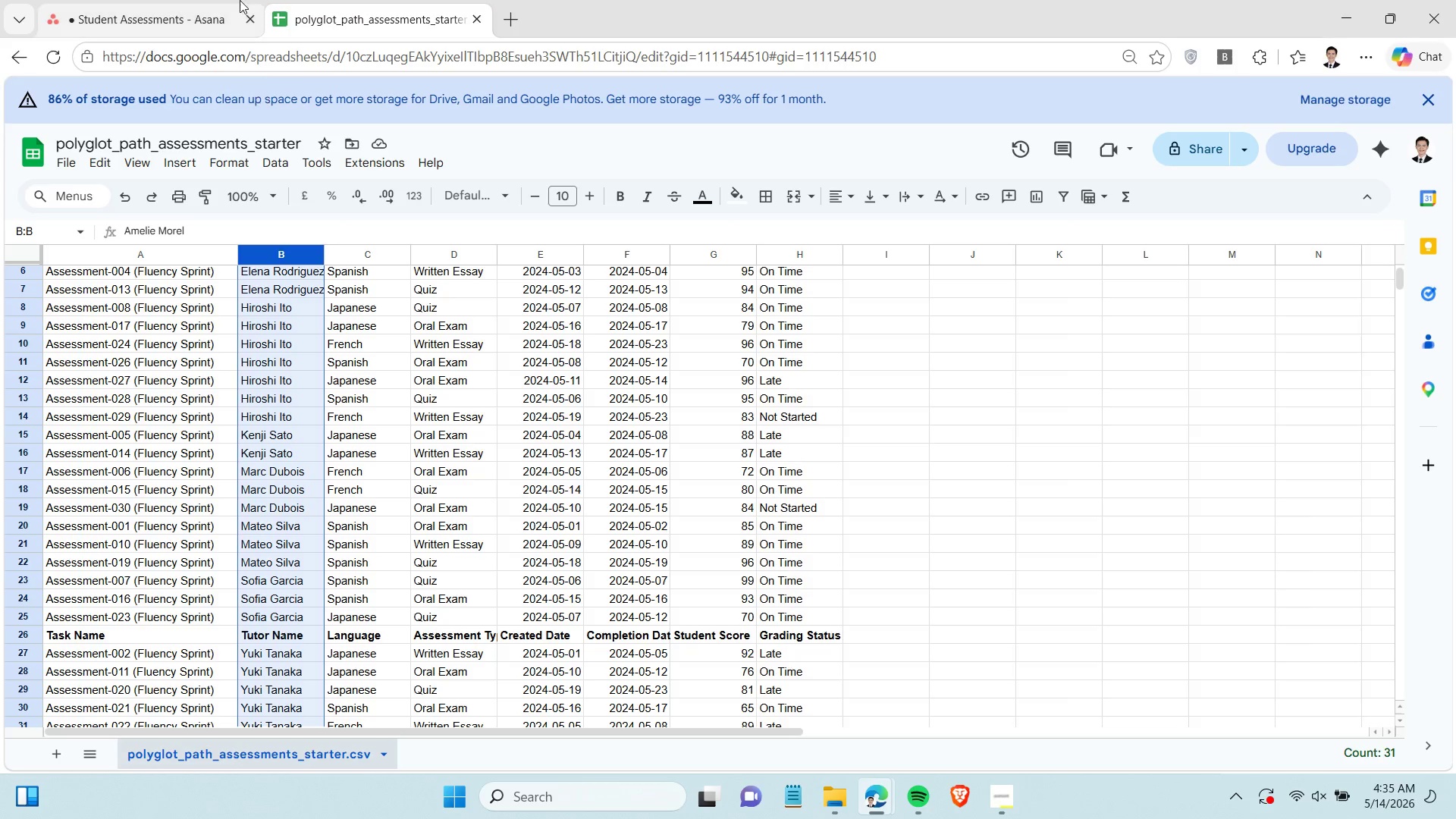 
left_click([195, 8])
 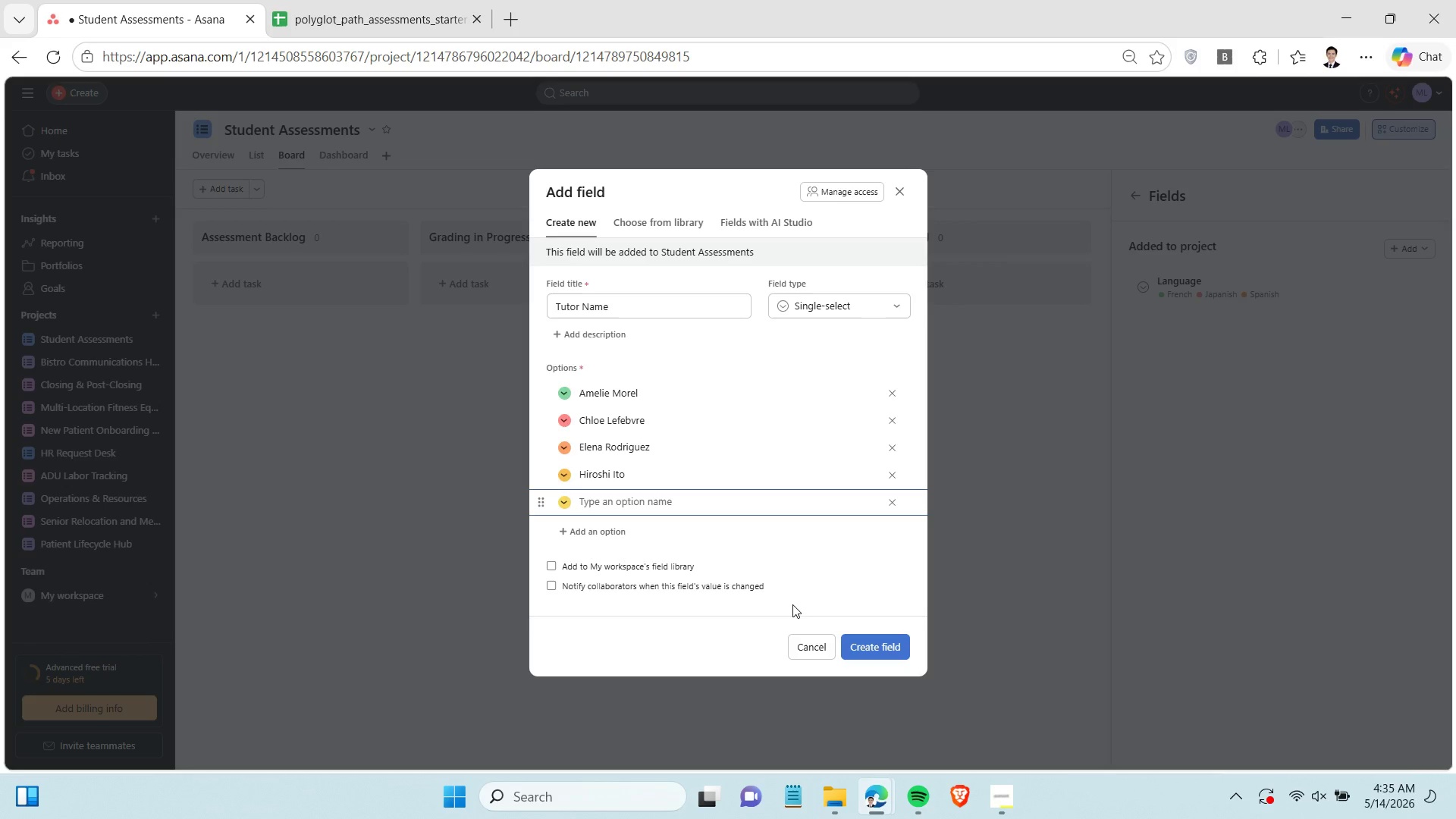 
type(Kendj)
key(Backspace)
key(Backspace)
type(ji Sto)
key(Backspace)
key(Backspace)
type(ATO)
key(Backspace)
key(Backspace)
key(Backspace)
type(ato)
 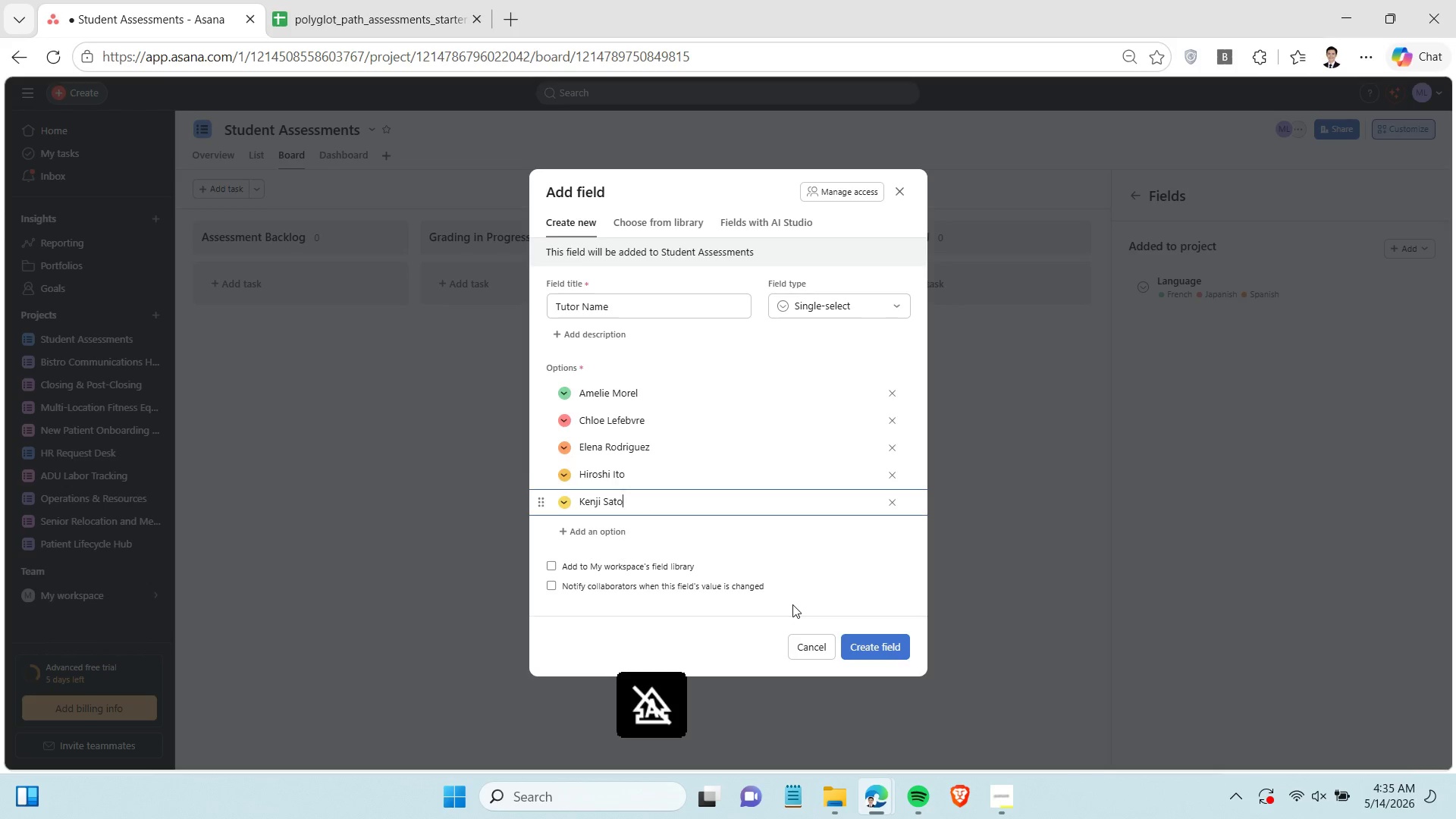 
key(Enter)
 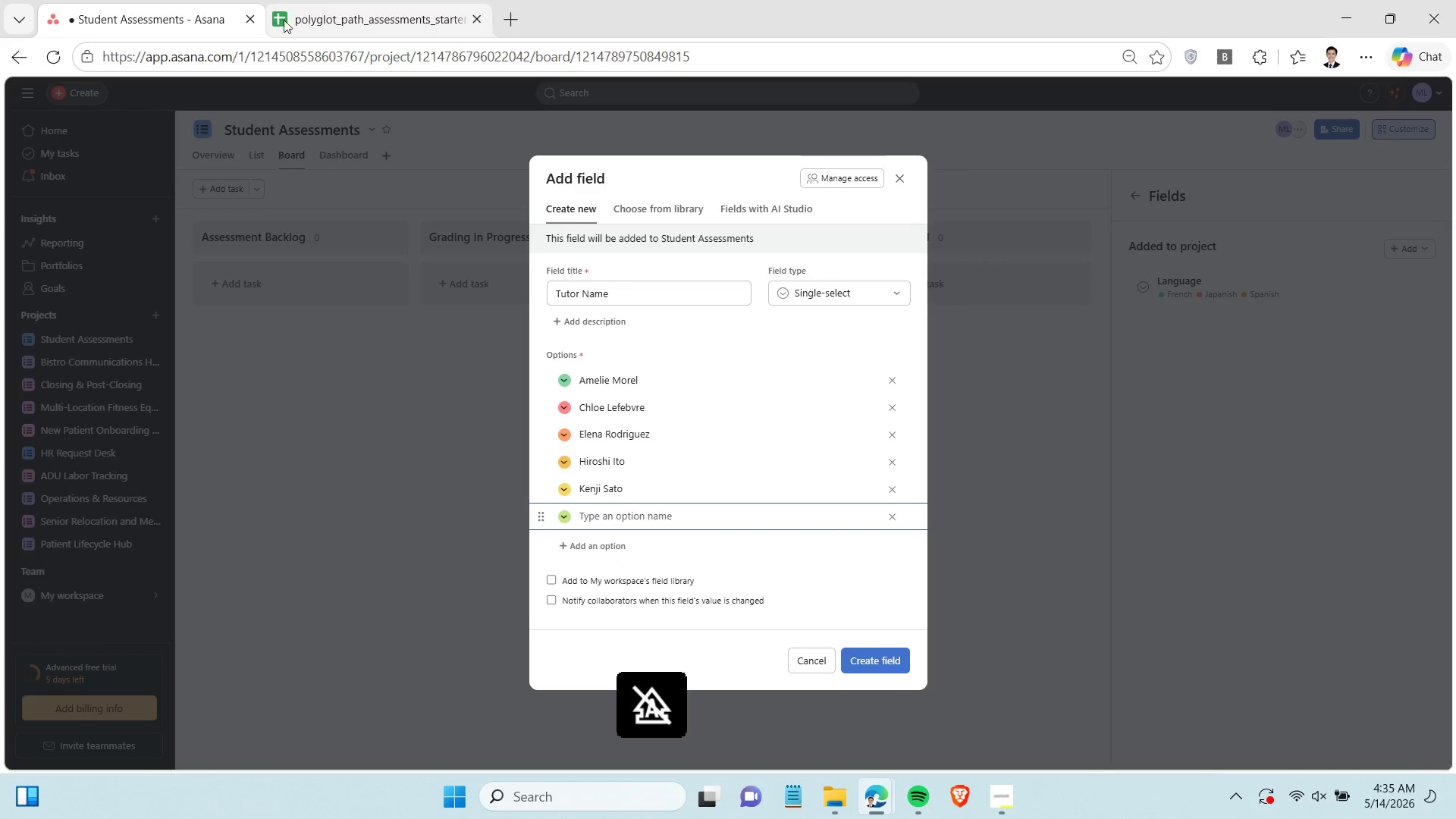 
left_click([322, 7])
 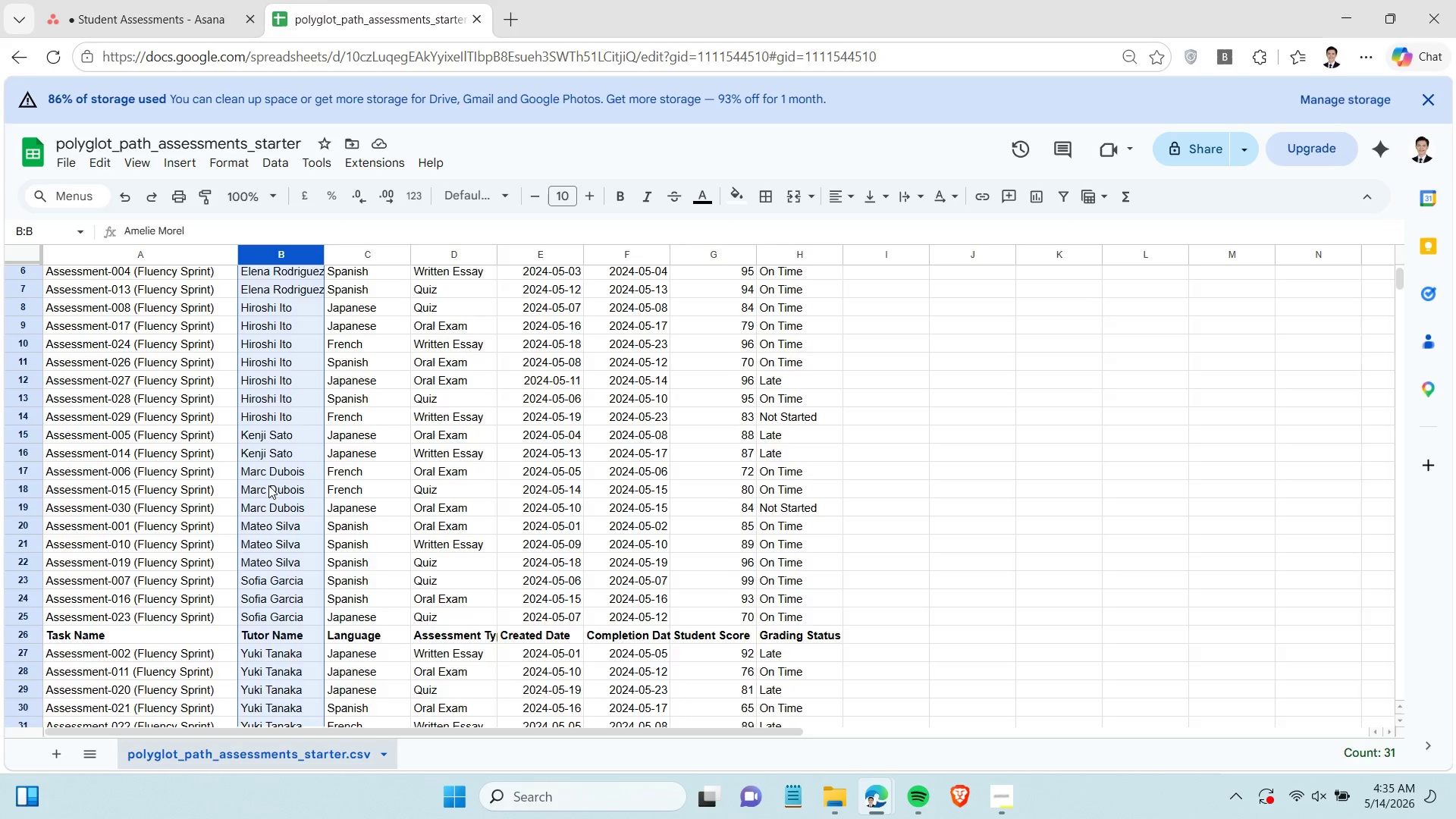 
scroll: coordinate [268, 485], scroll_direction: down, amount: 1.0
 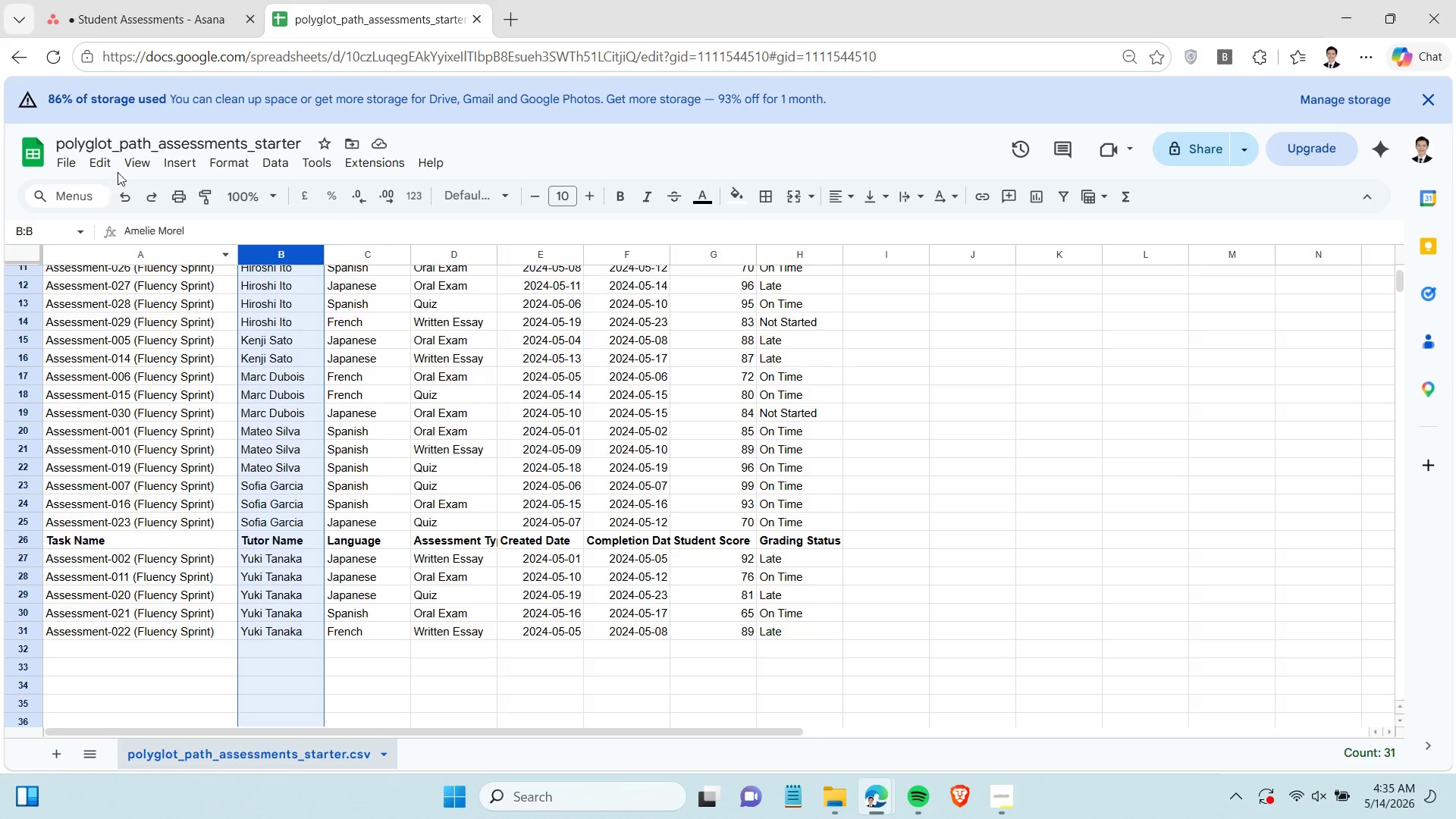 
left_click([154, 17])
 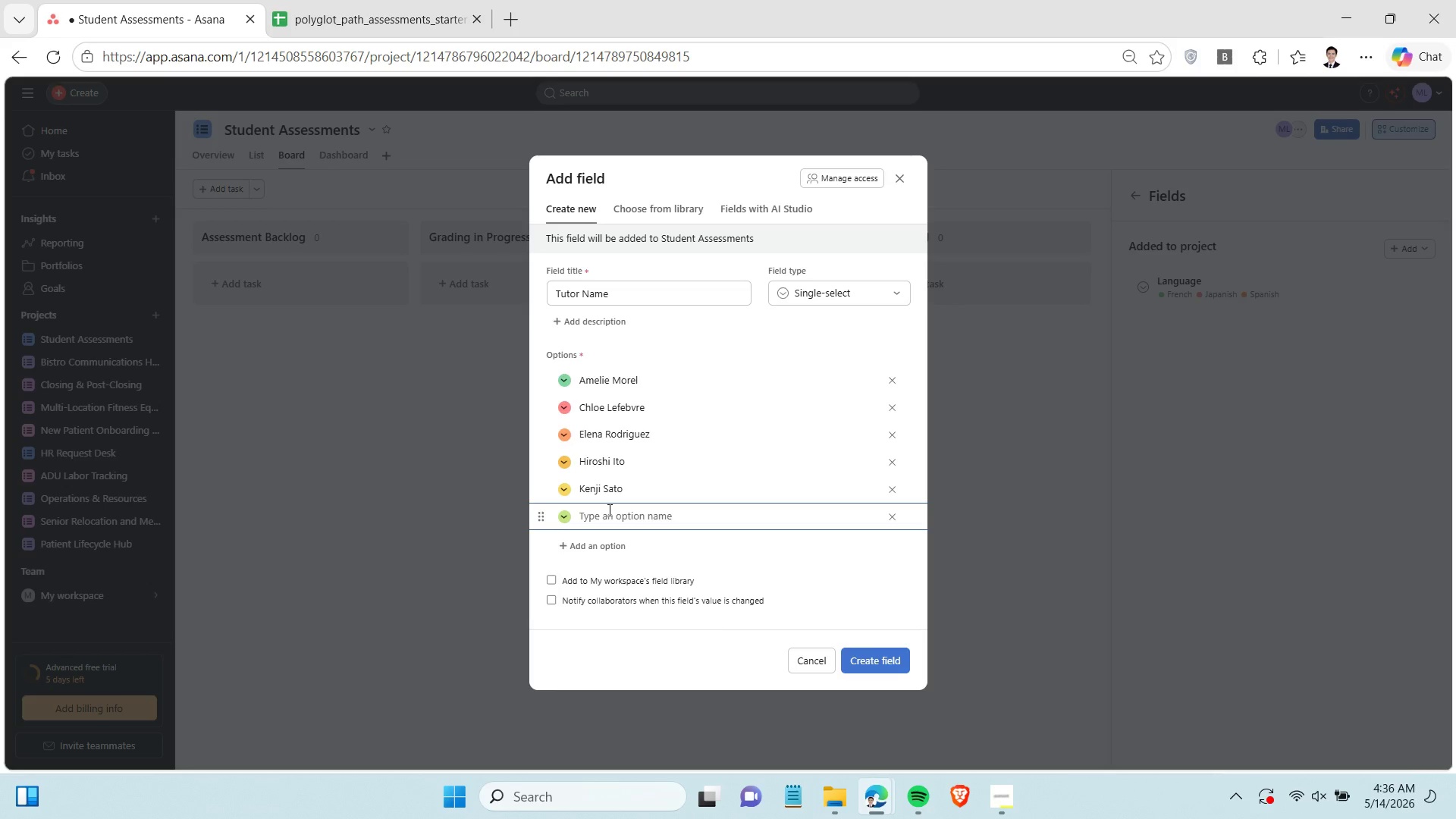 
type(Marc Dubois)
 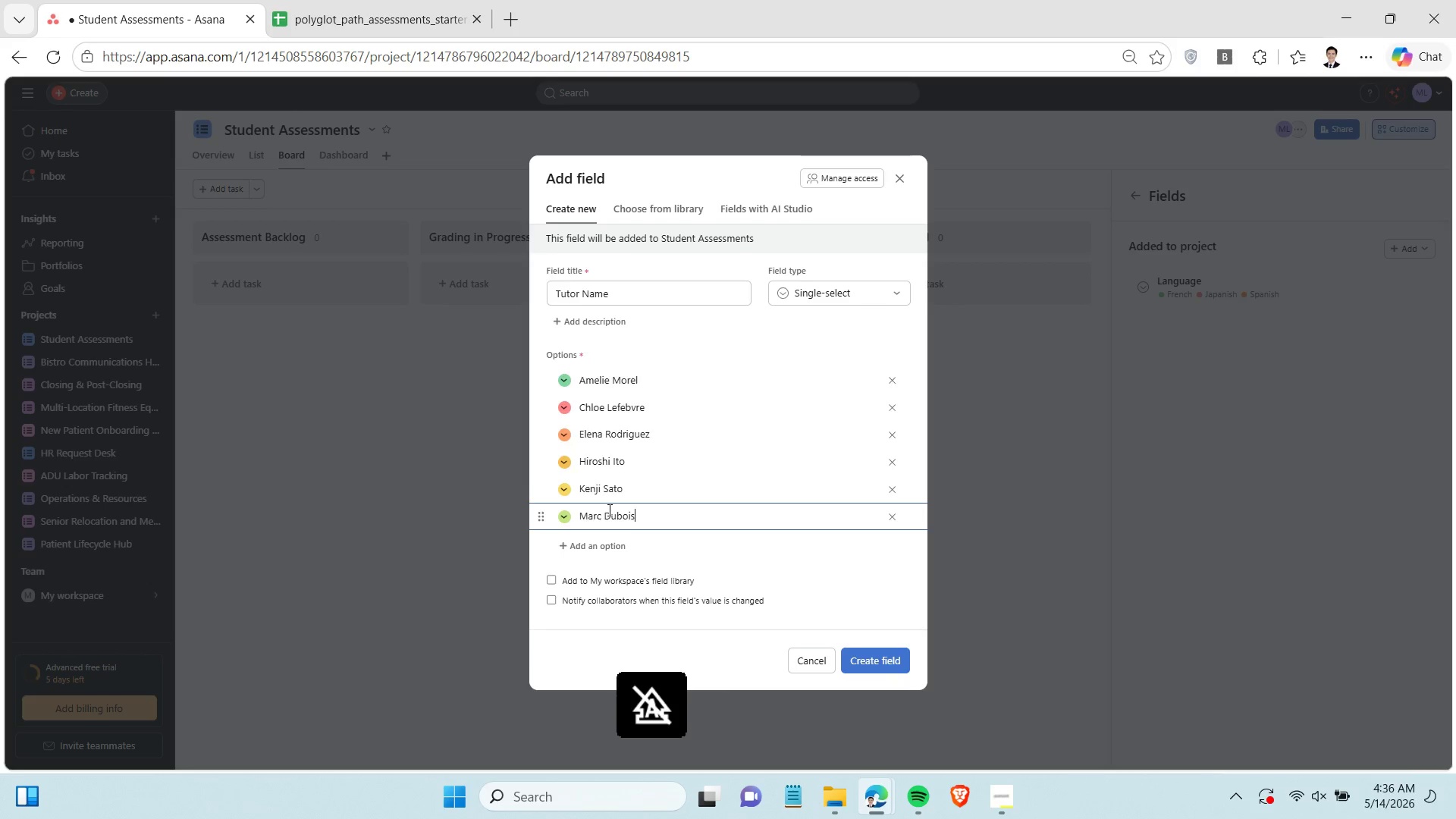 
key(Enter)
 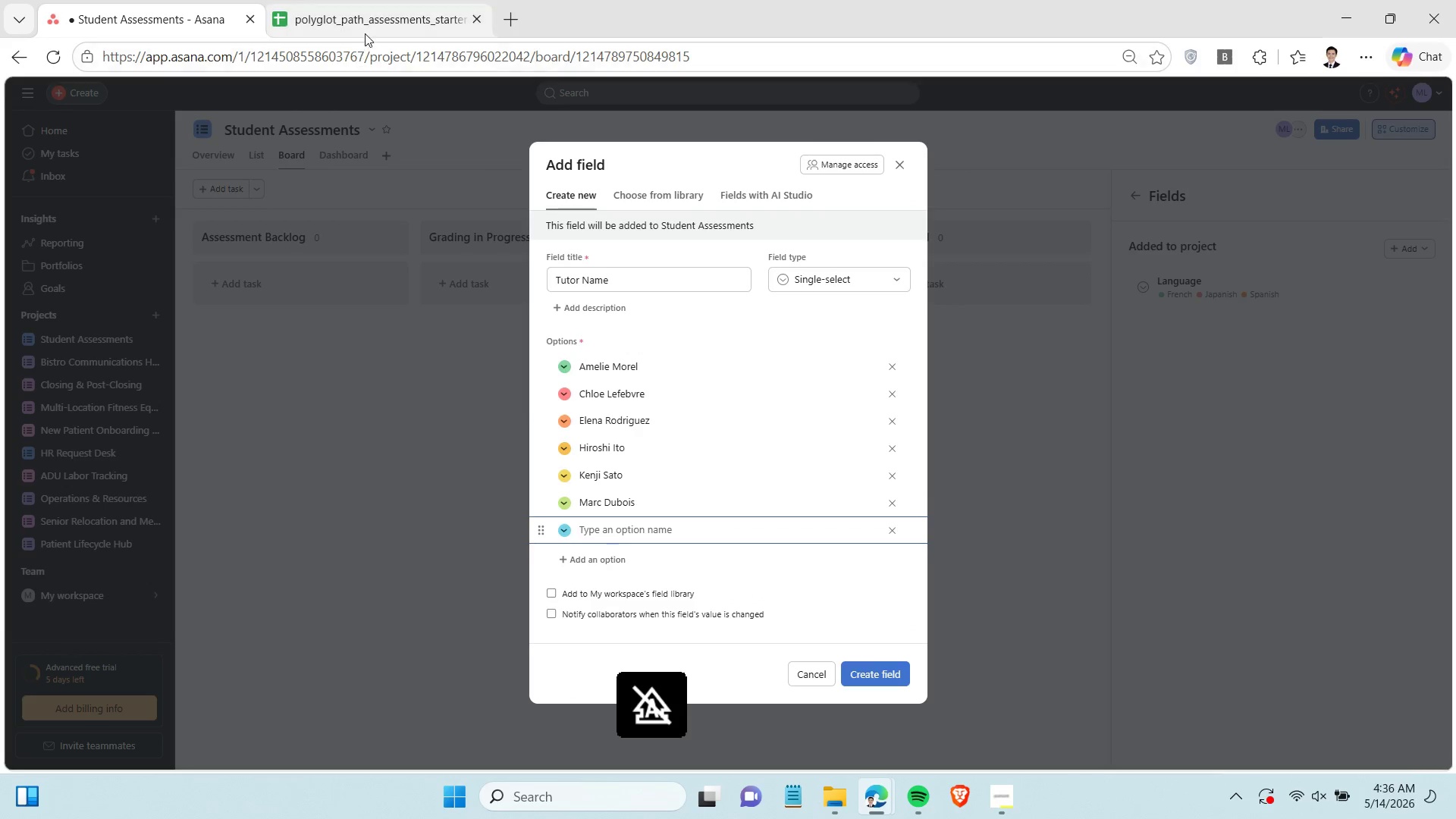 
left_click([370, 14])
 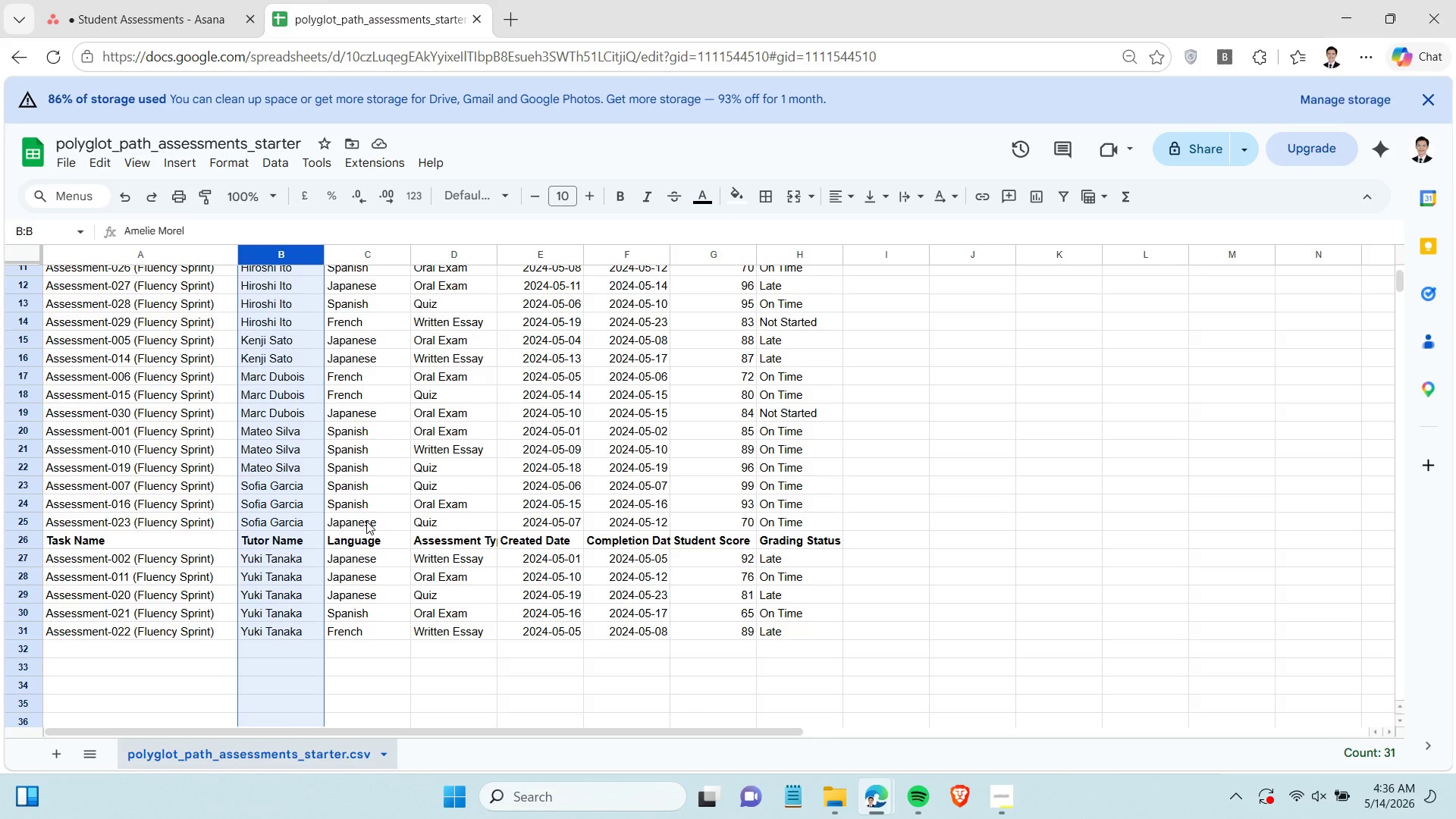 
wait(5.14)
 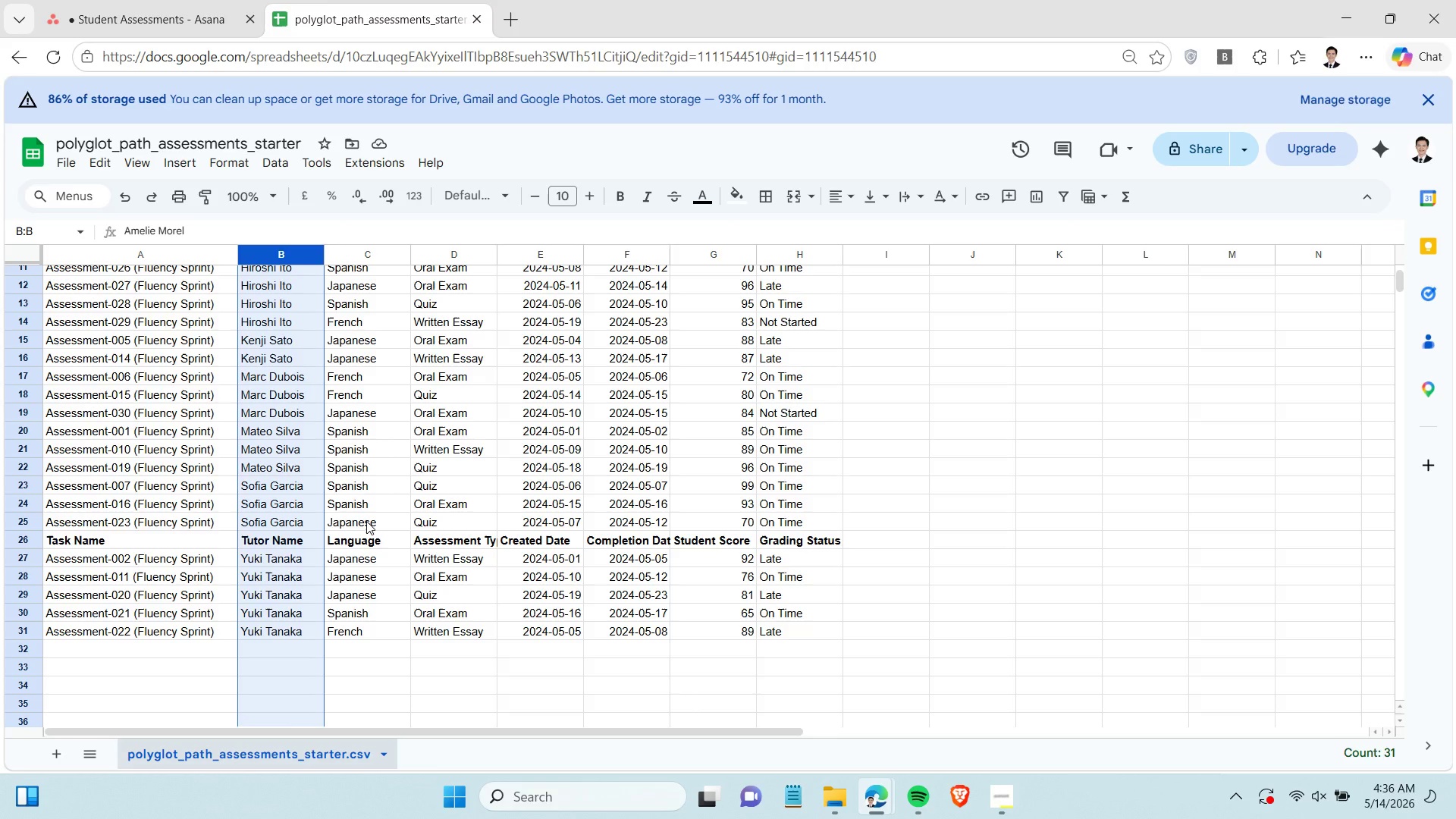 
left_click([178, 11])
 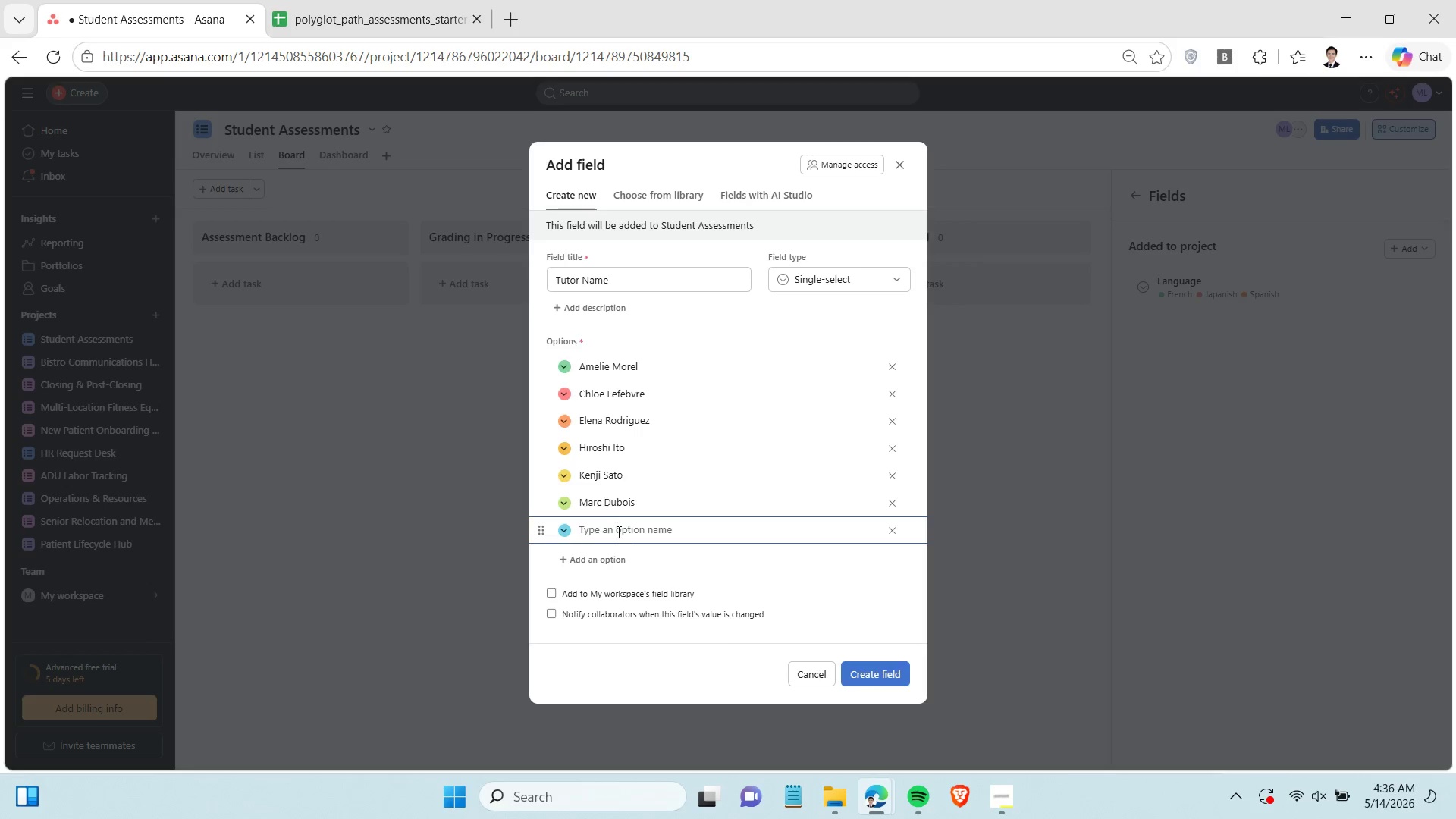 
type(Mateo Silb)
key(Backspace)
type(va)
 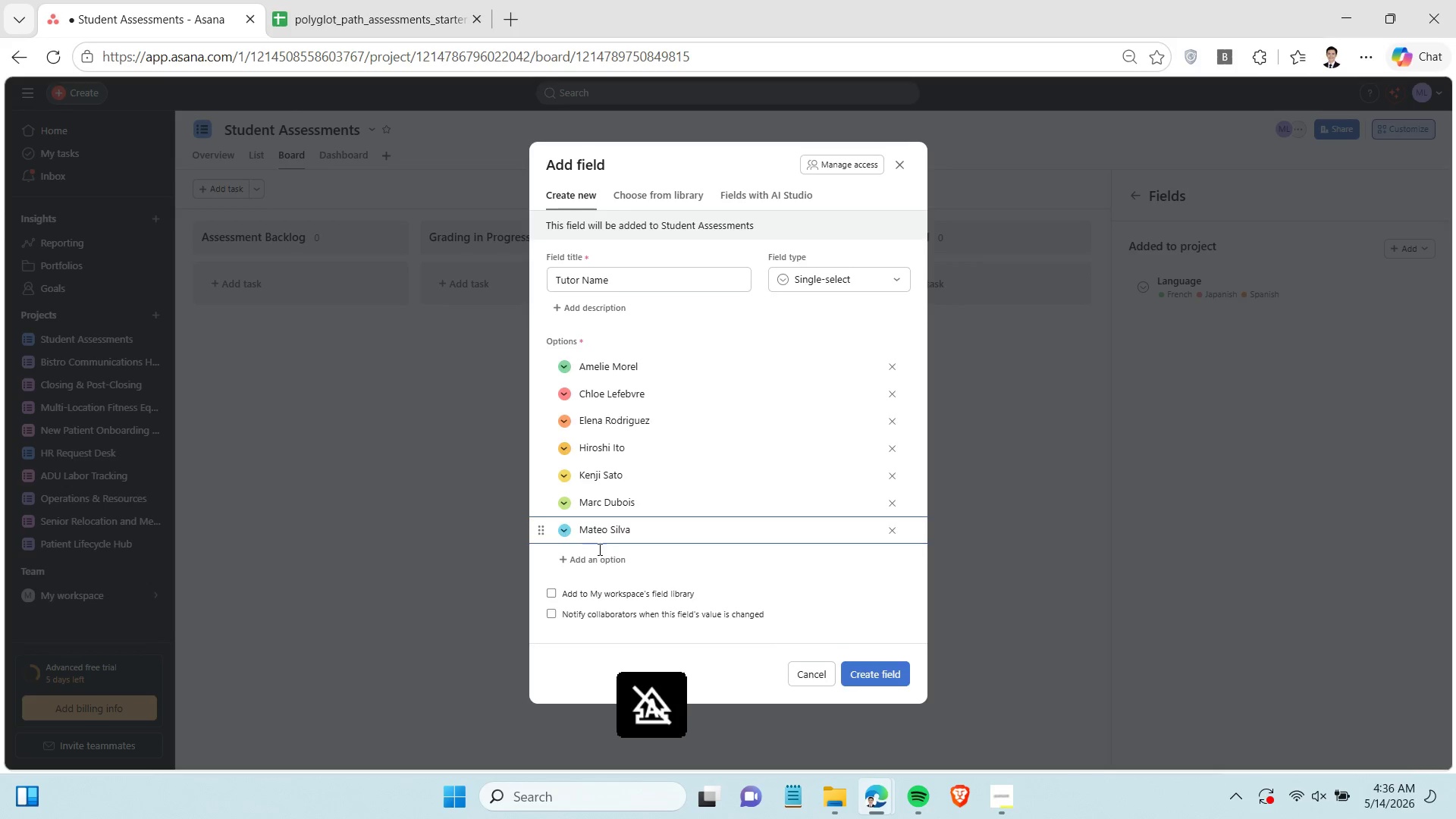 
key(Enter)
 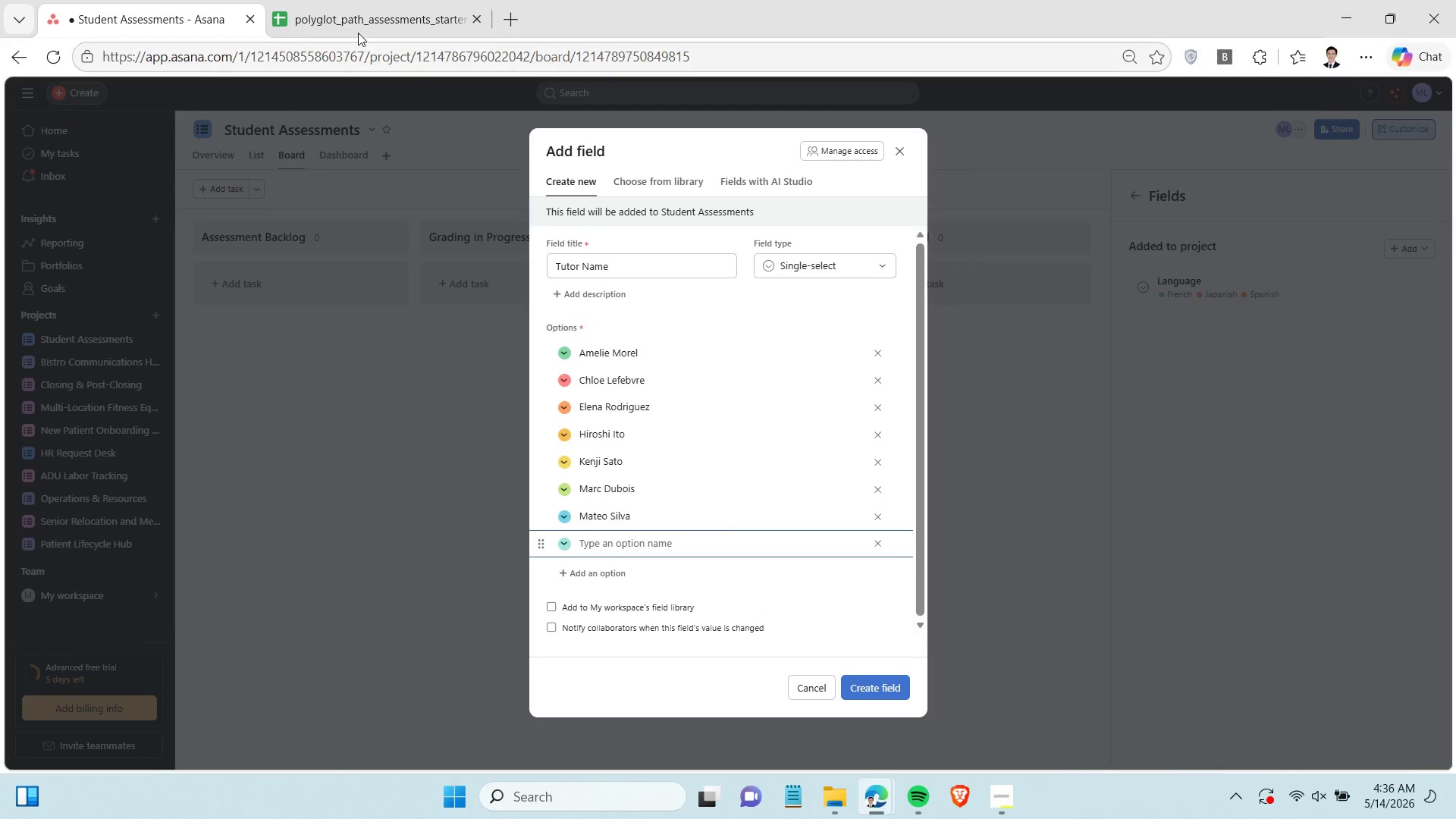 
left_click([362, 11])
 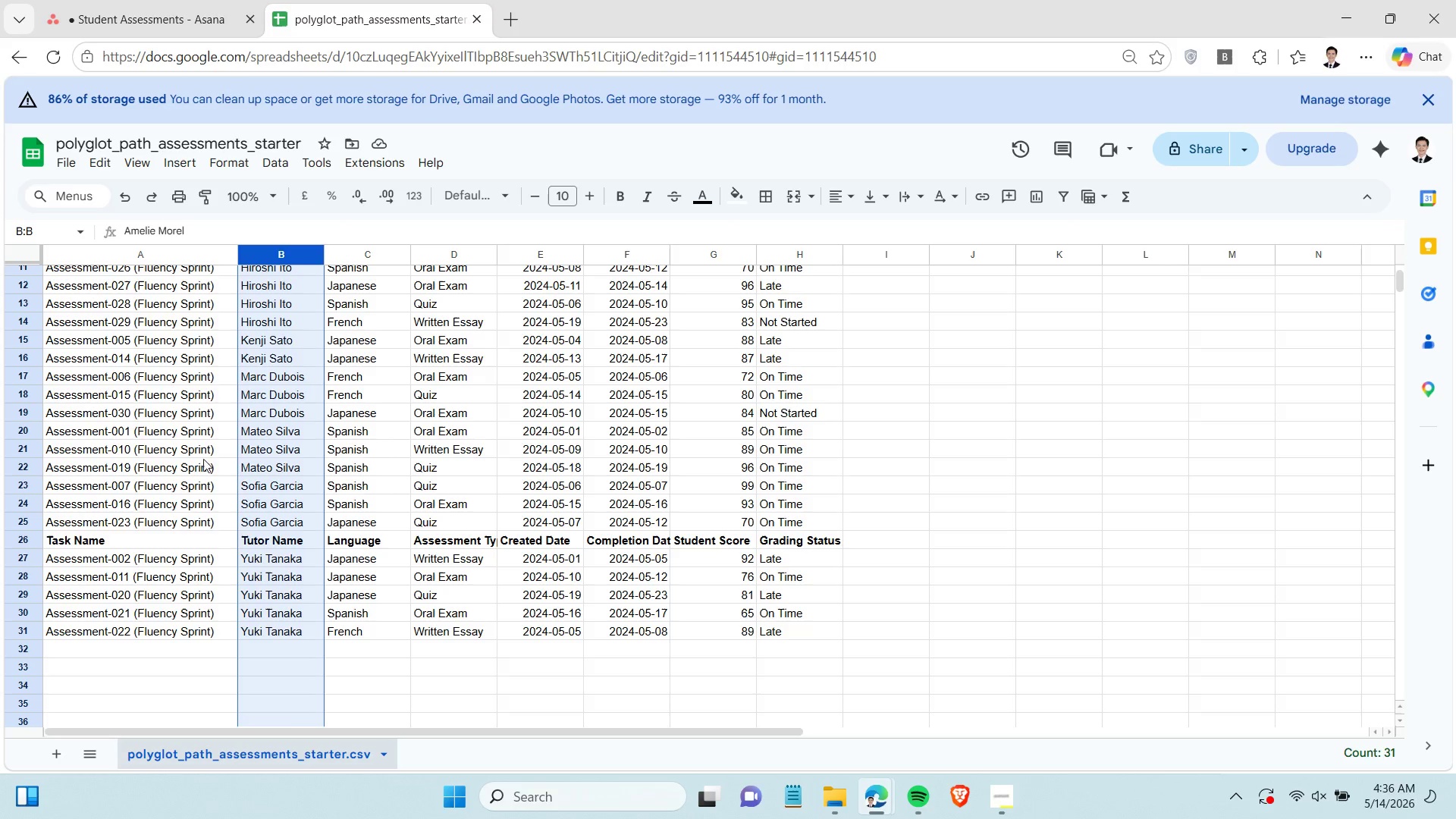 
left_click([169, 28])
 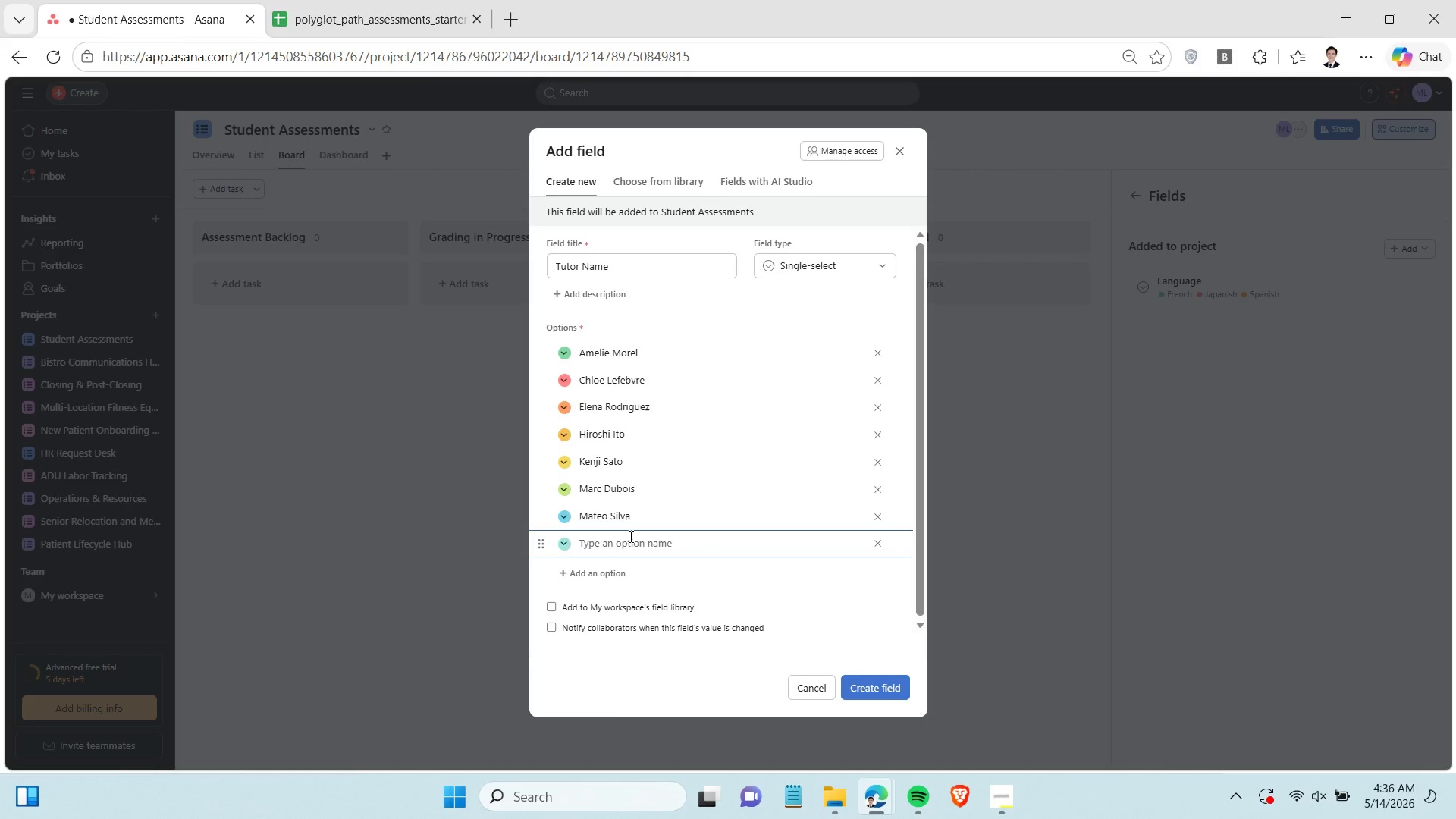 
type(Sog)
key(Backspace)
type(fia Garcia)
 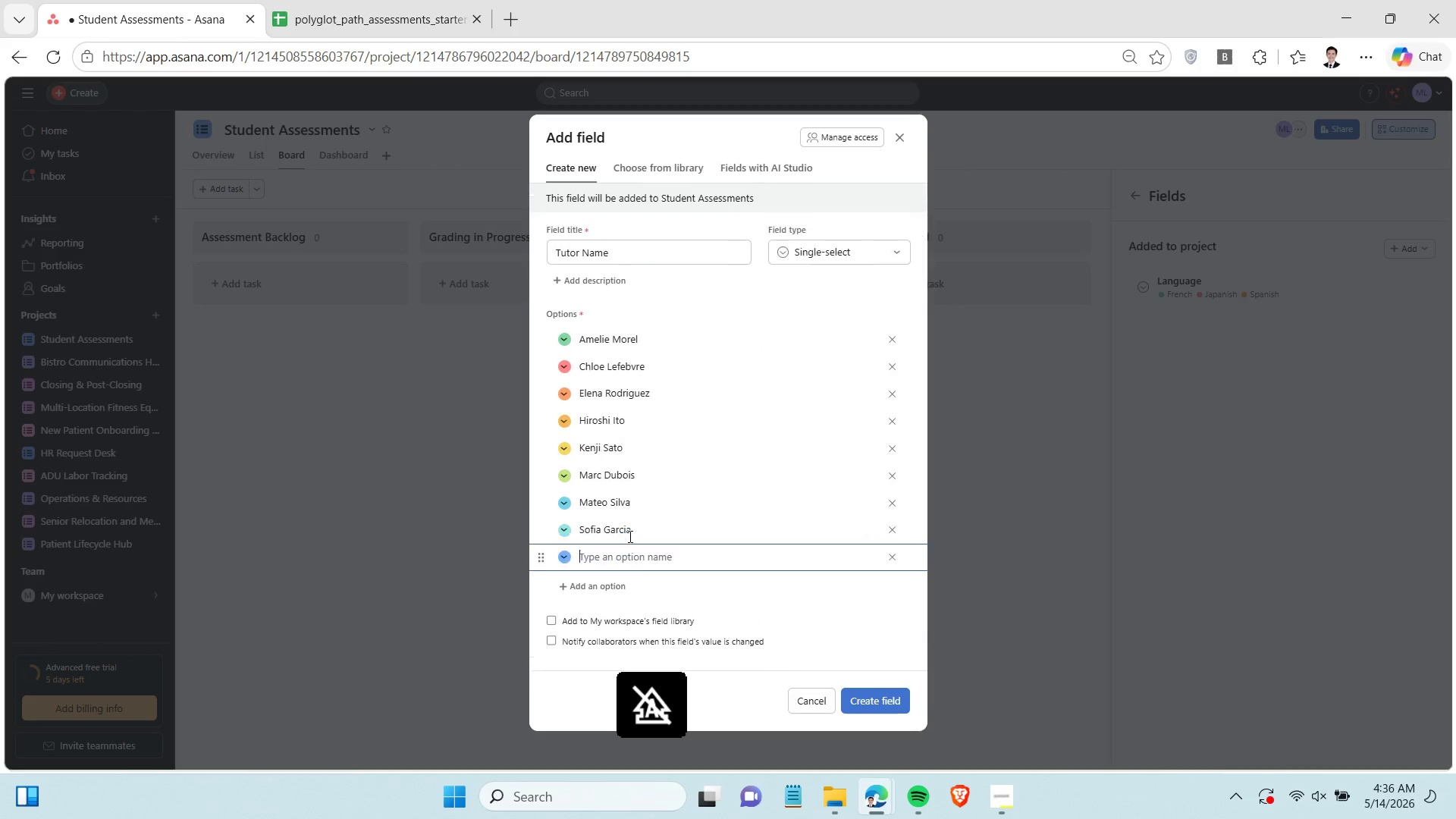 
key(Enter)
 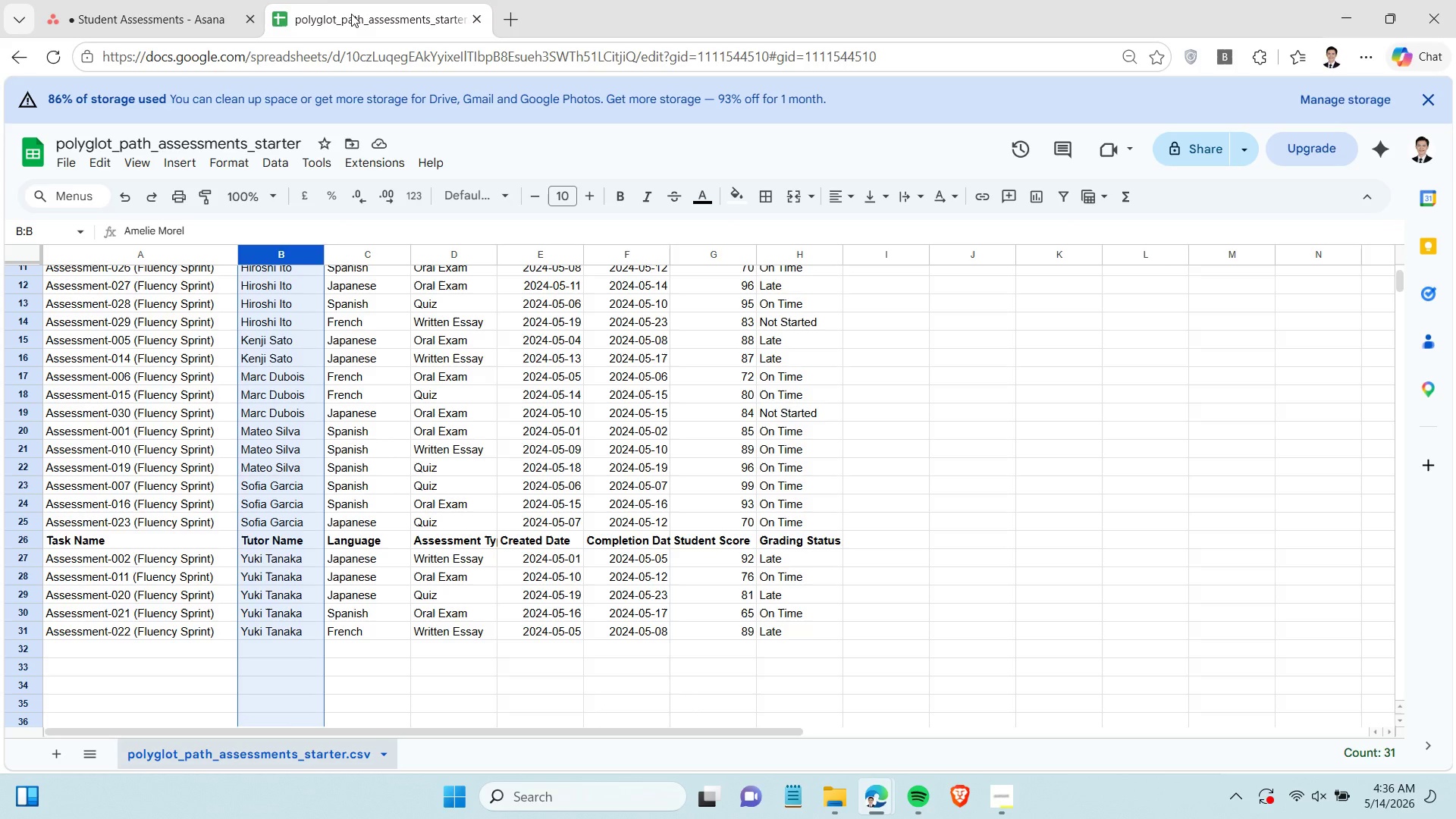 
wait(5.75)
 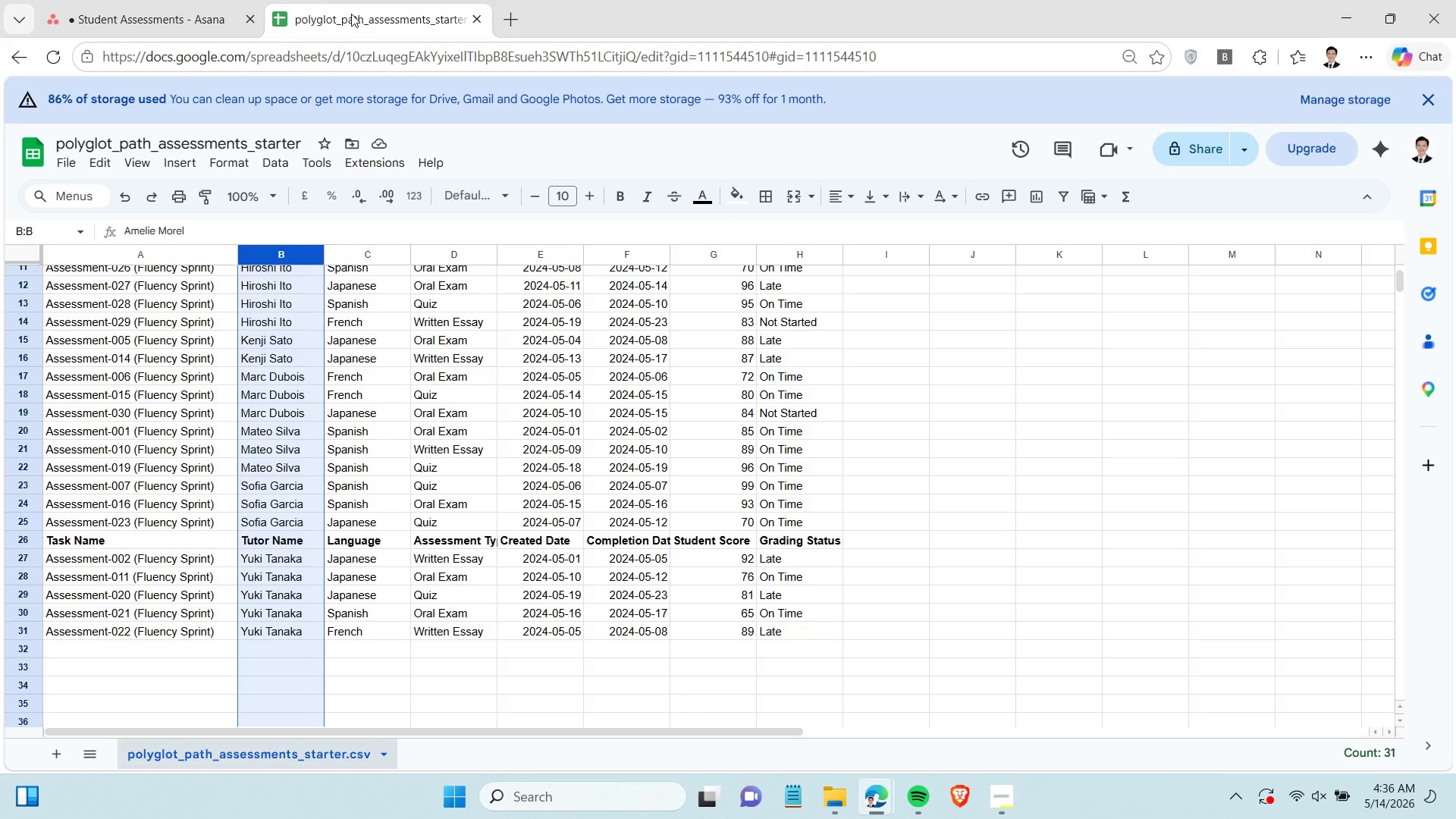 
left_click([143, 4])
 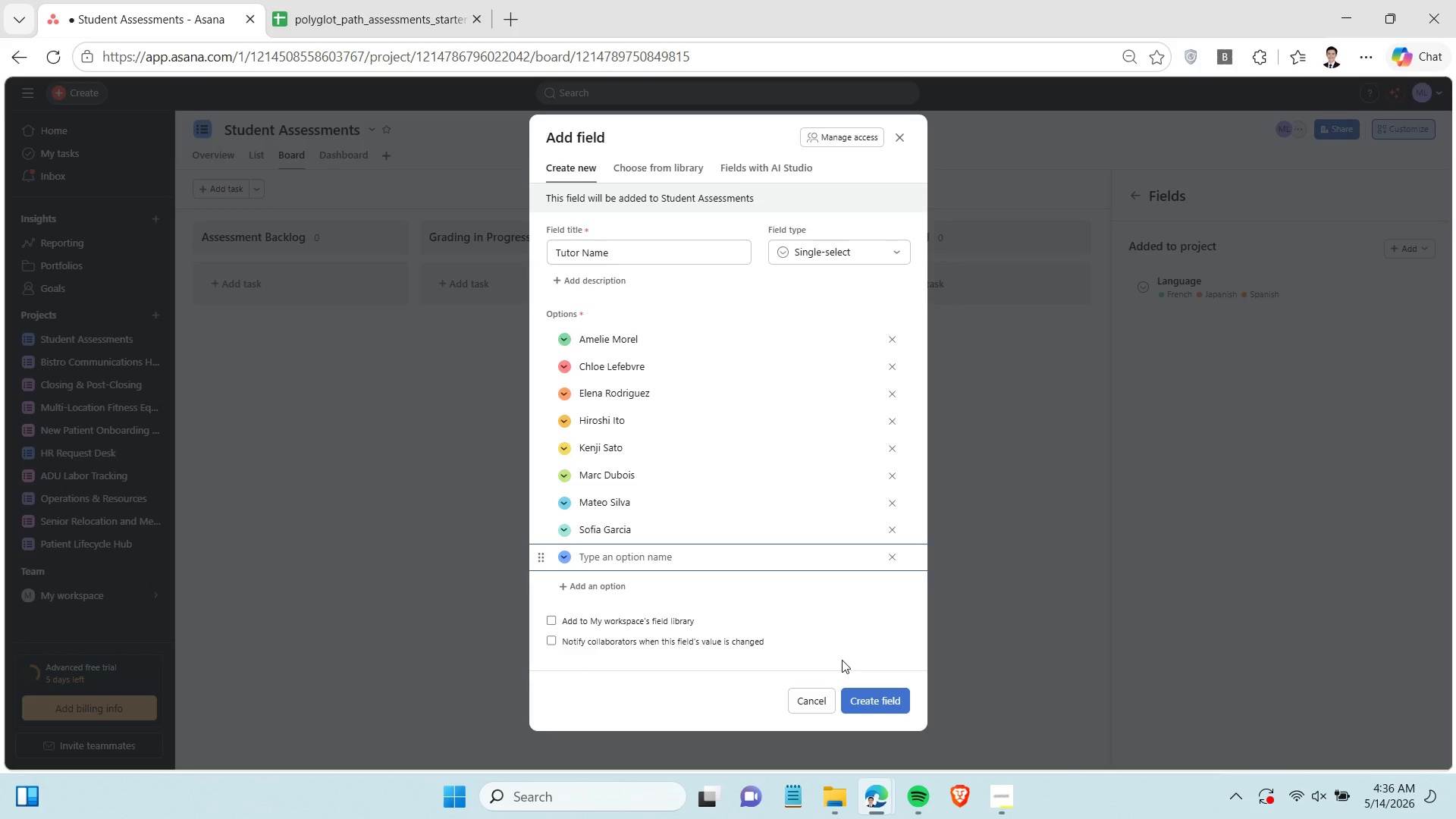 
type(Yuki Tanaka)
 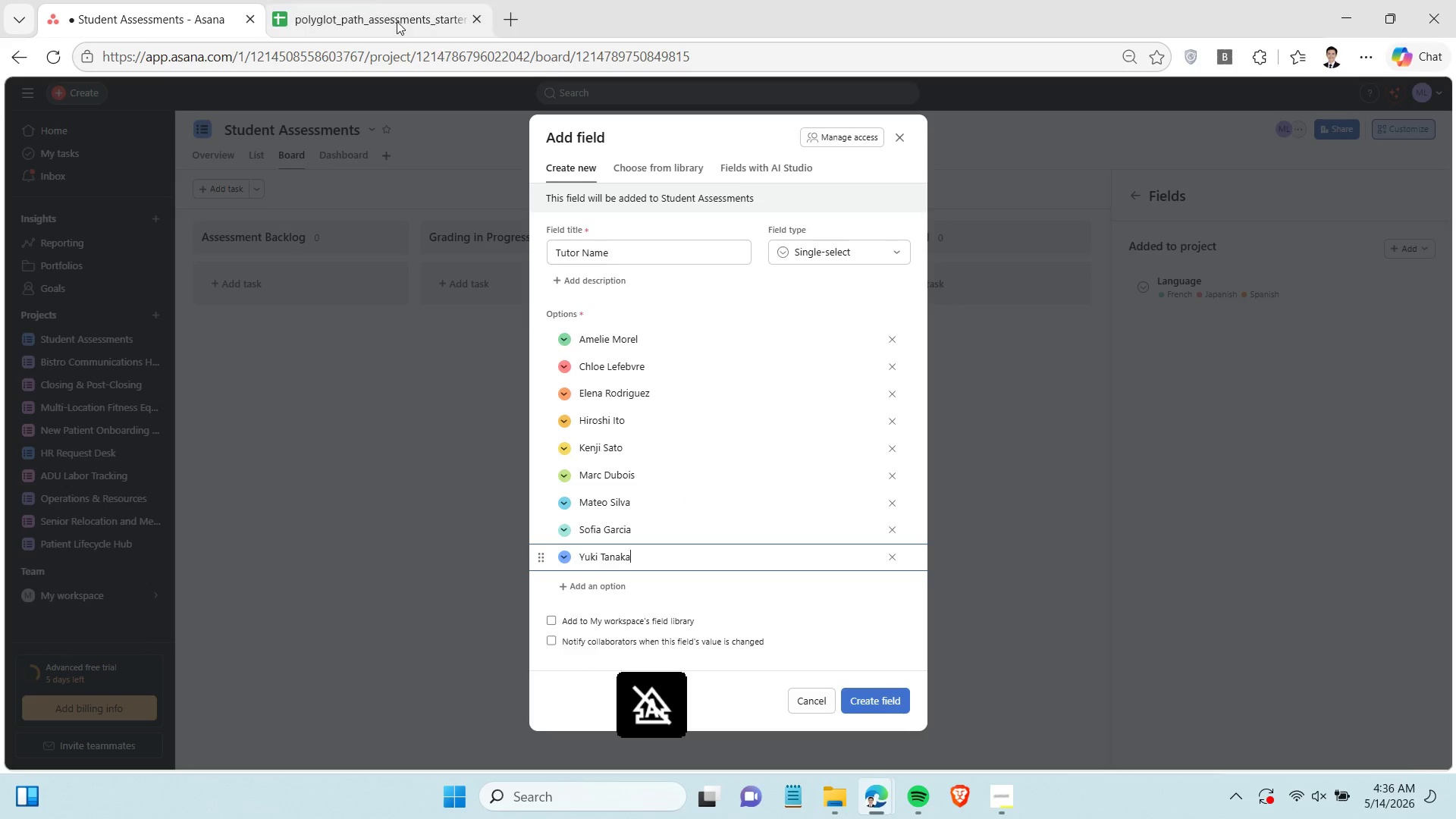 
left_click([369, 3])
 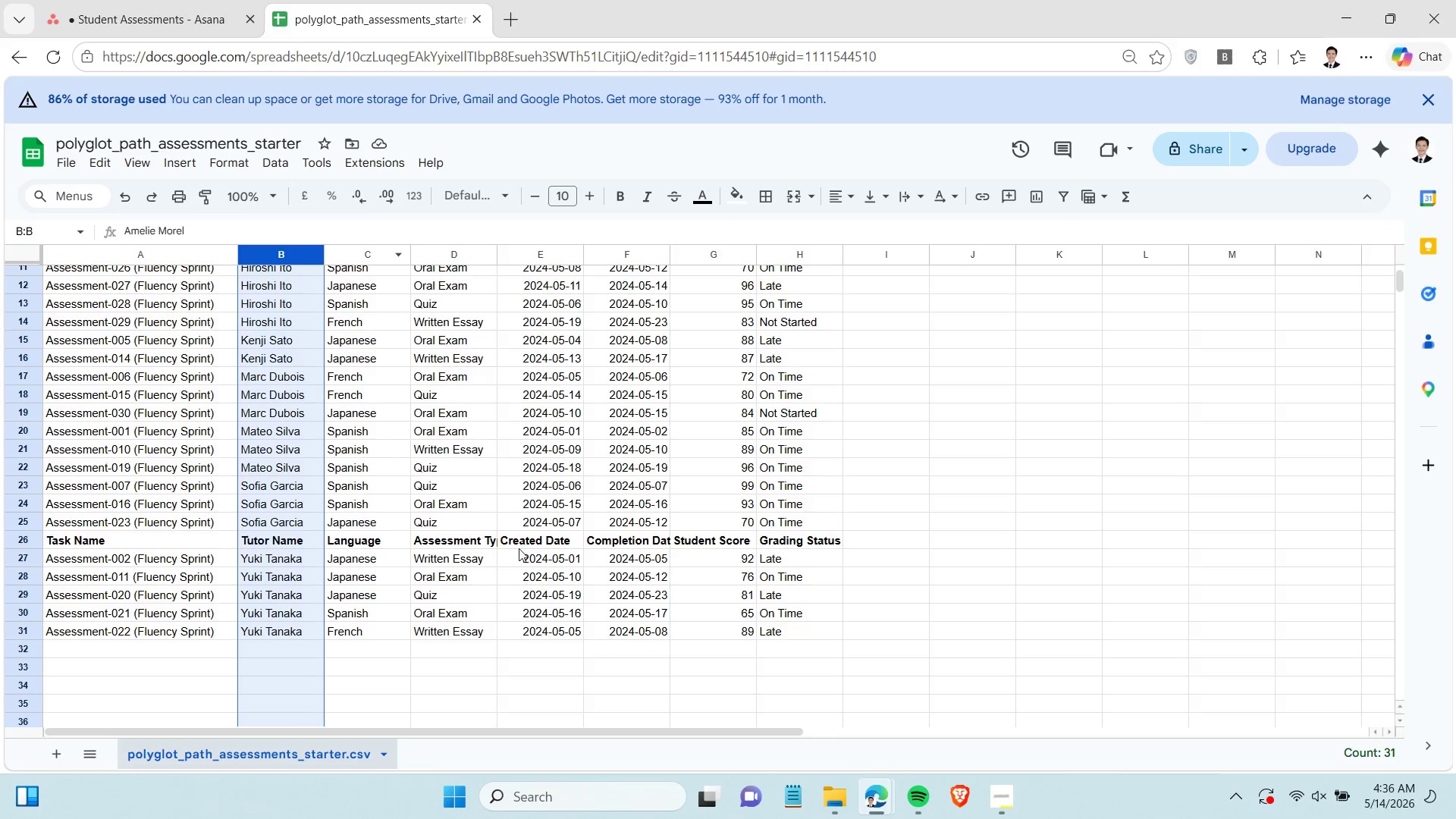 
key(Control+ControlLeft)
 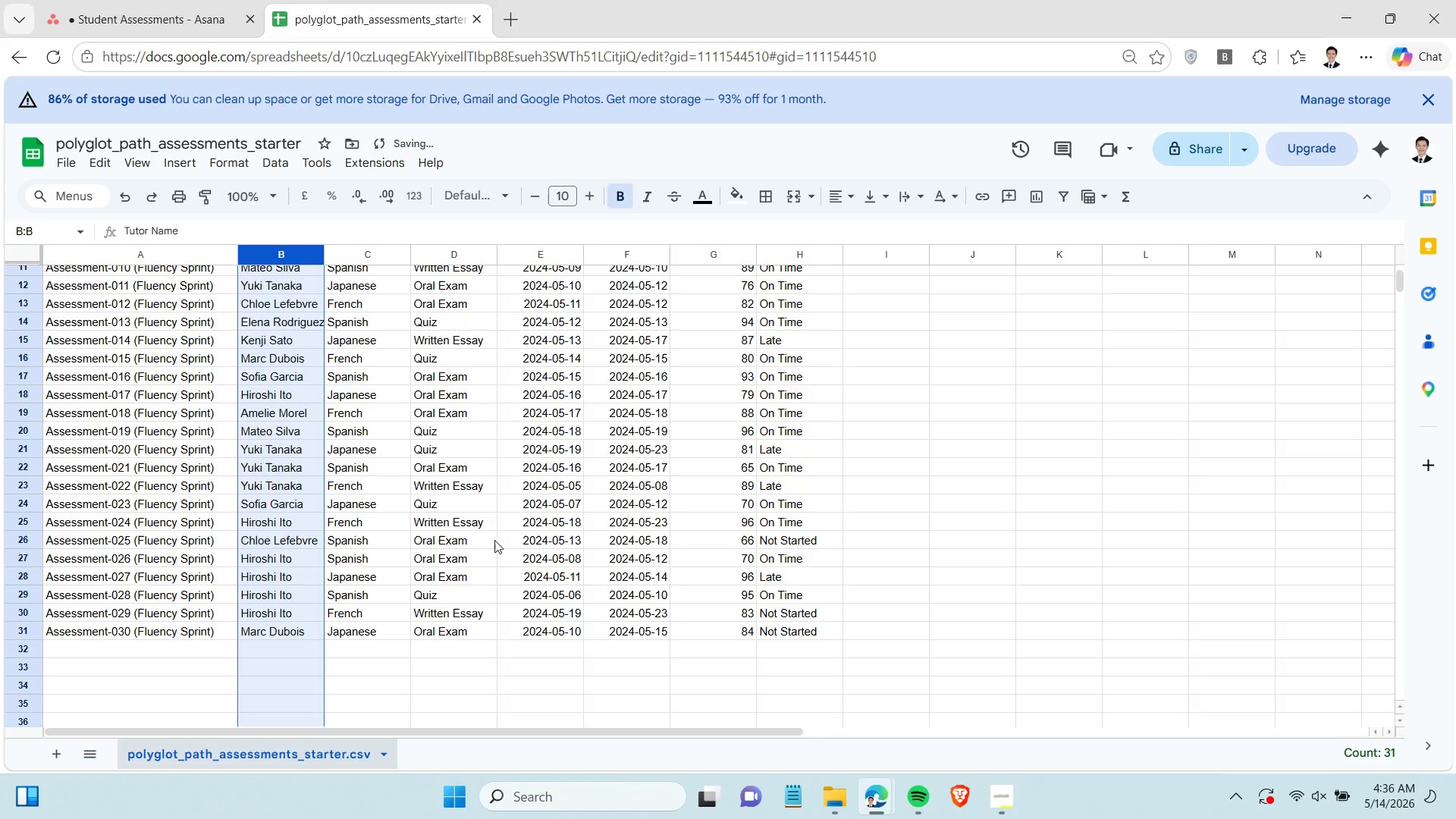 
key(Control+Z)
 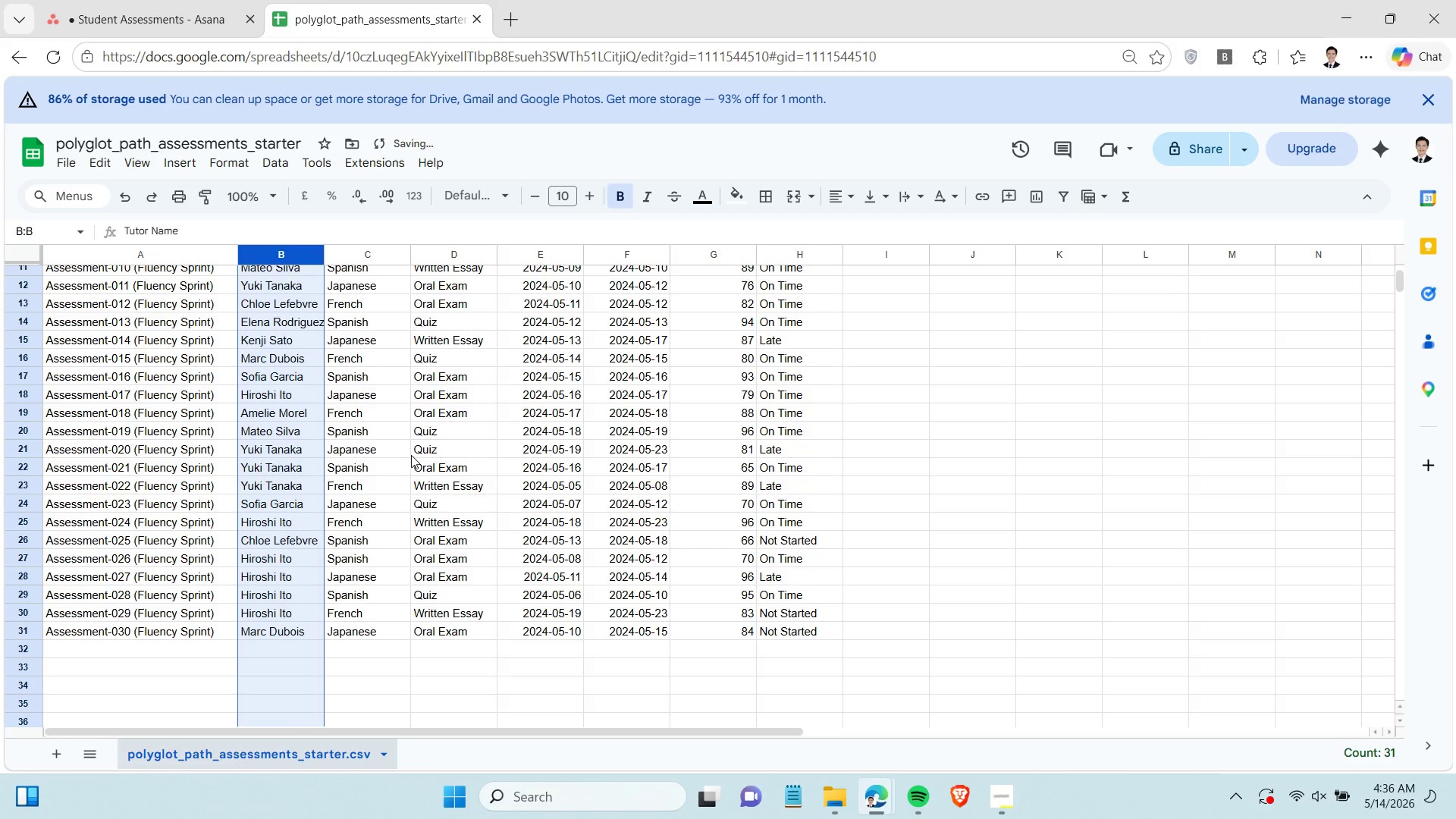 
left_click([211, 19])
 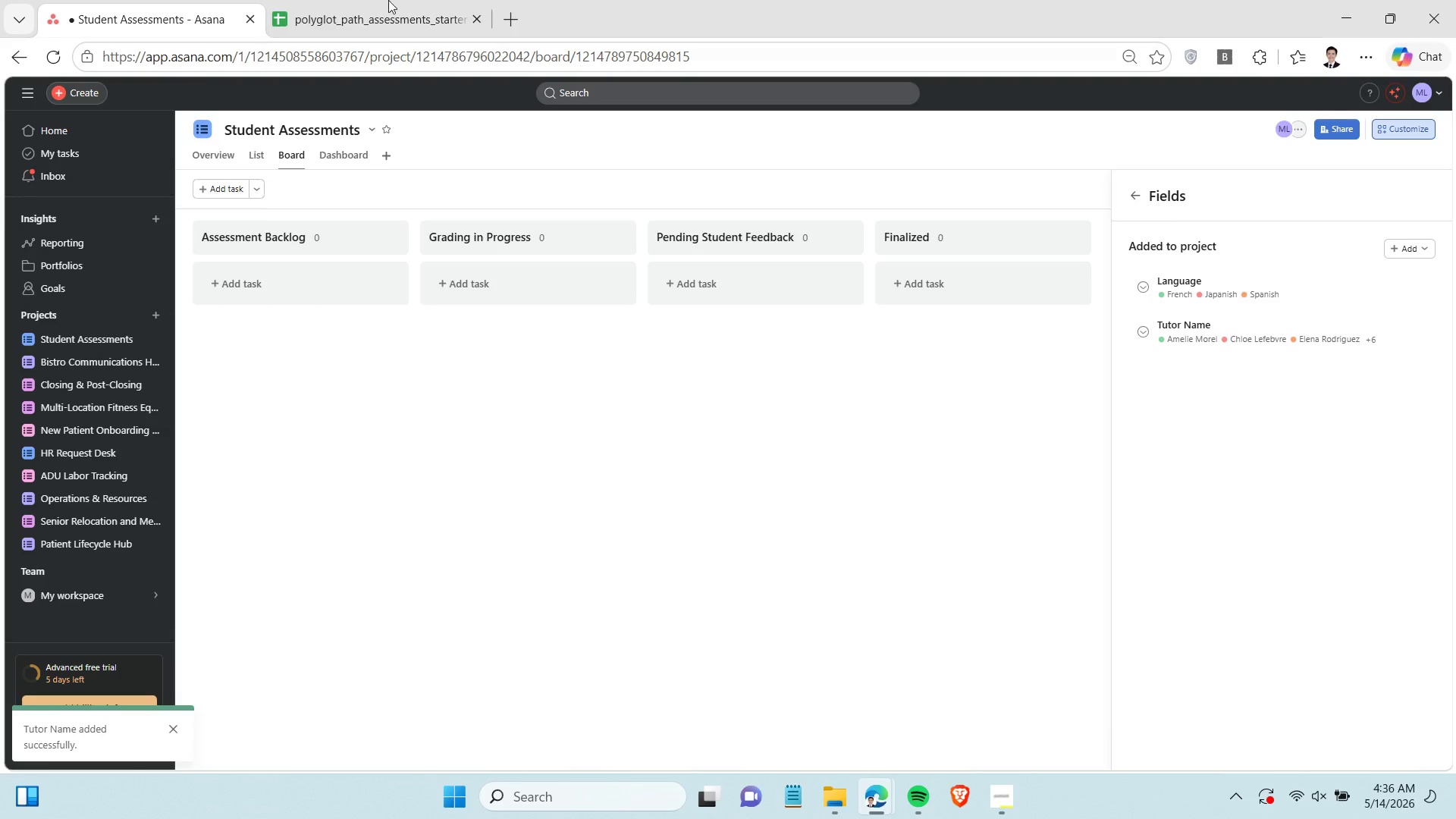 
scroll: coordinate [411, 455], scroll_direction: up, amount: 5.0
 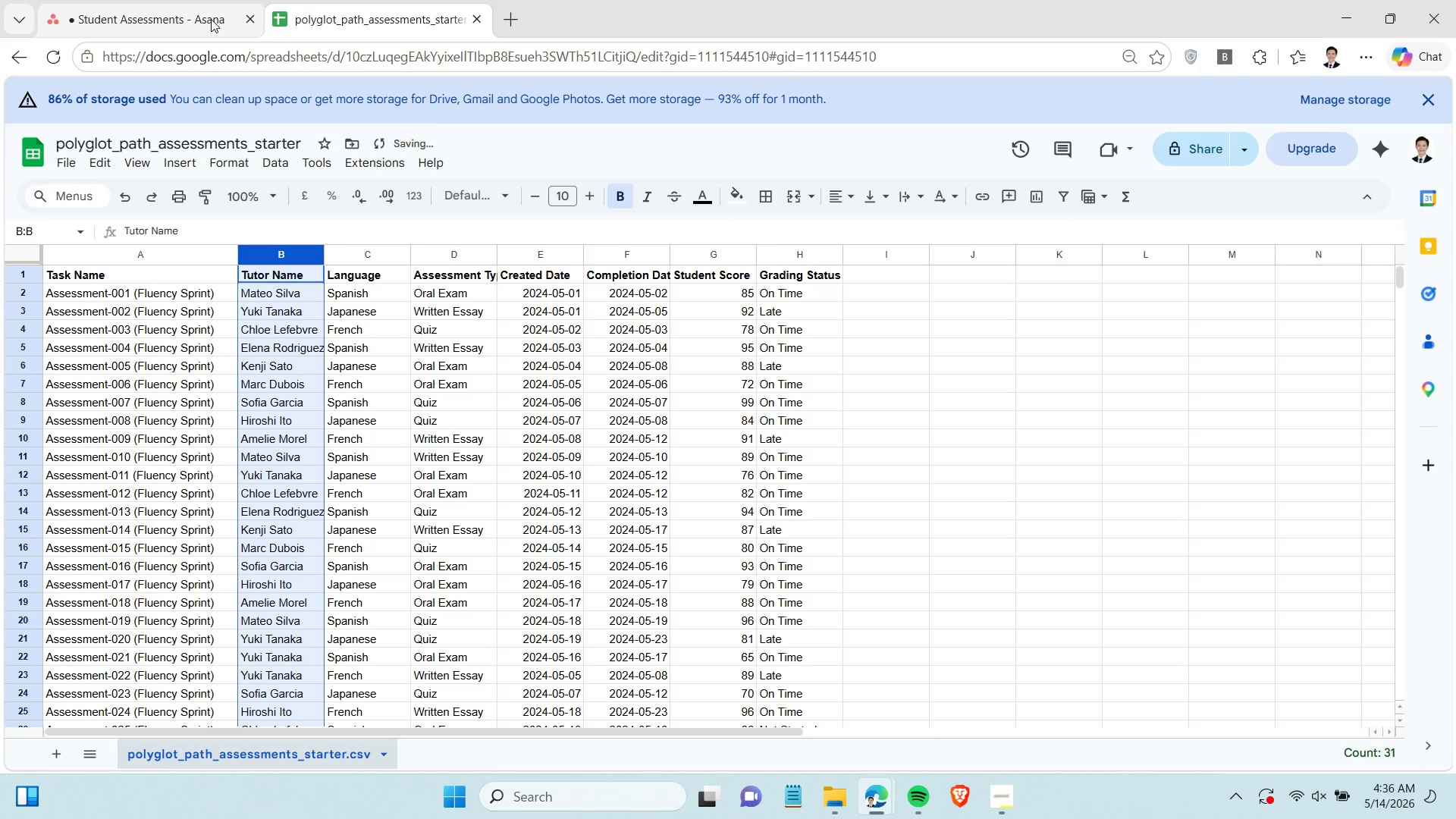 
left_click([375, 17])
 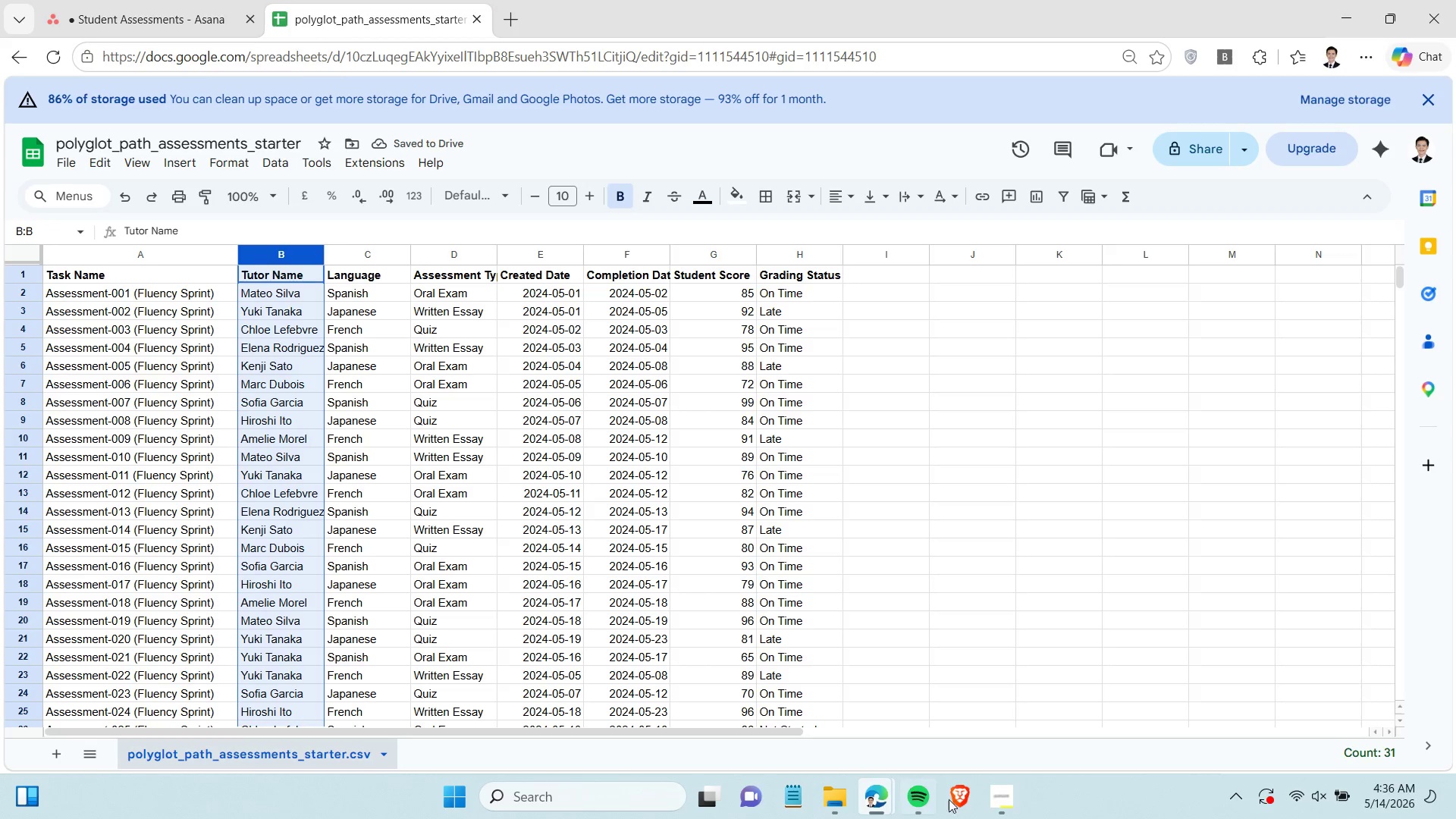 
left_click([992, 801])